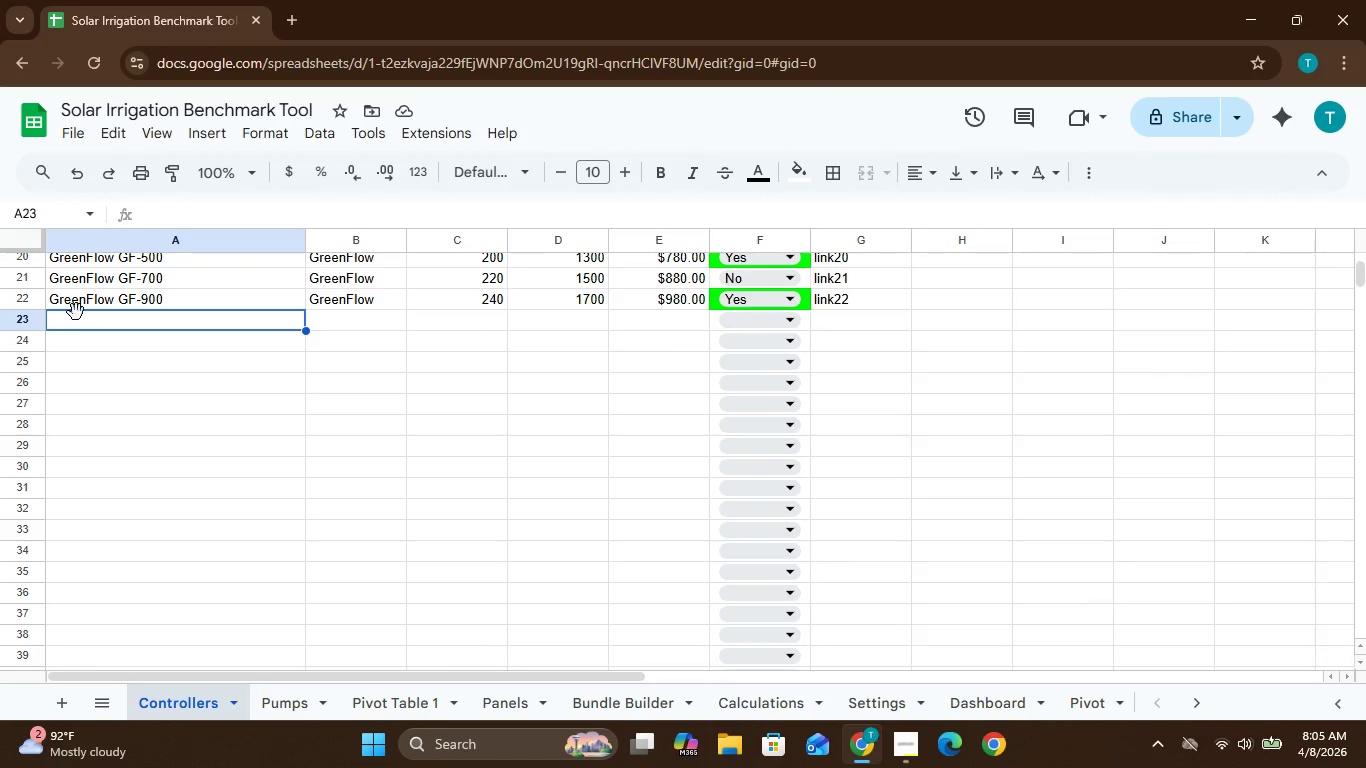 
left_click([76, 312])
 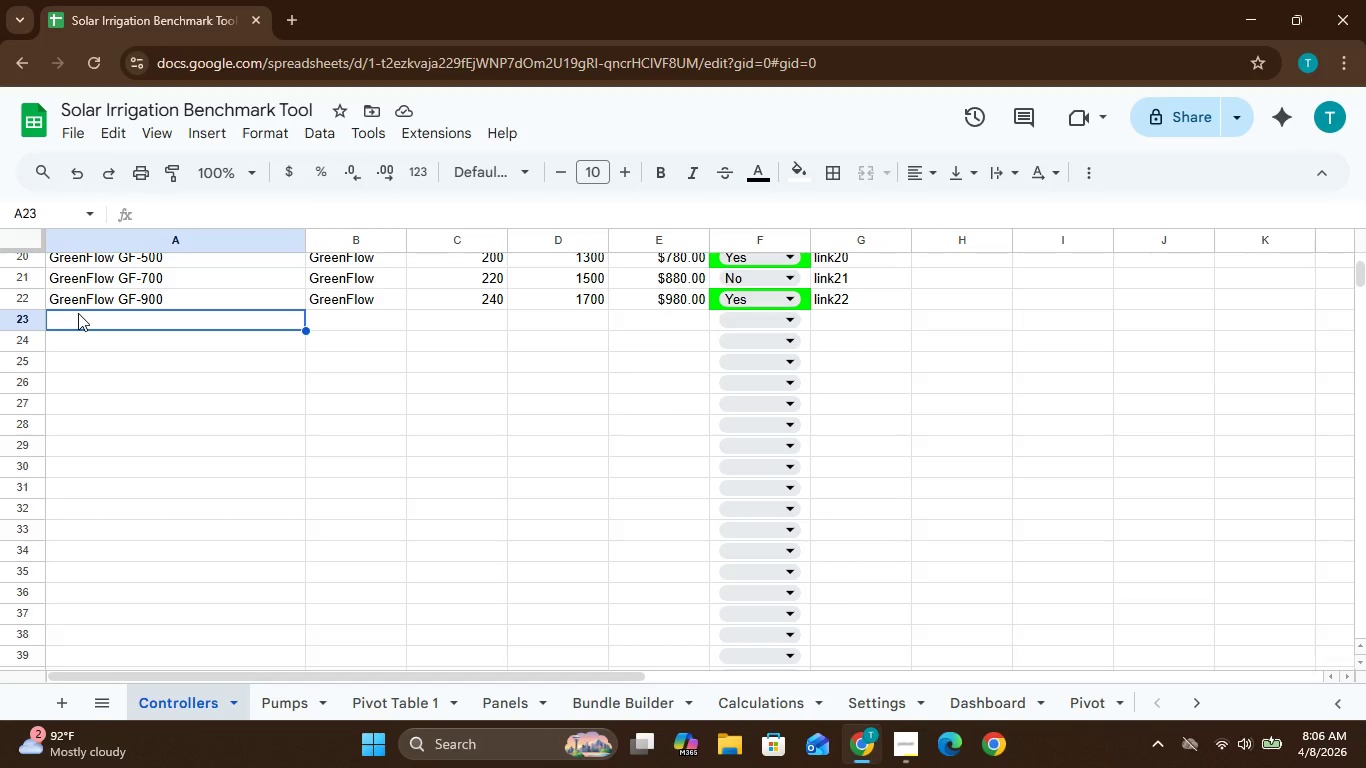 
key(Shift+A)
 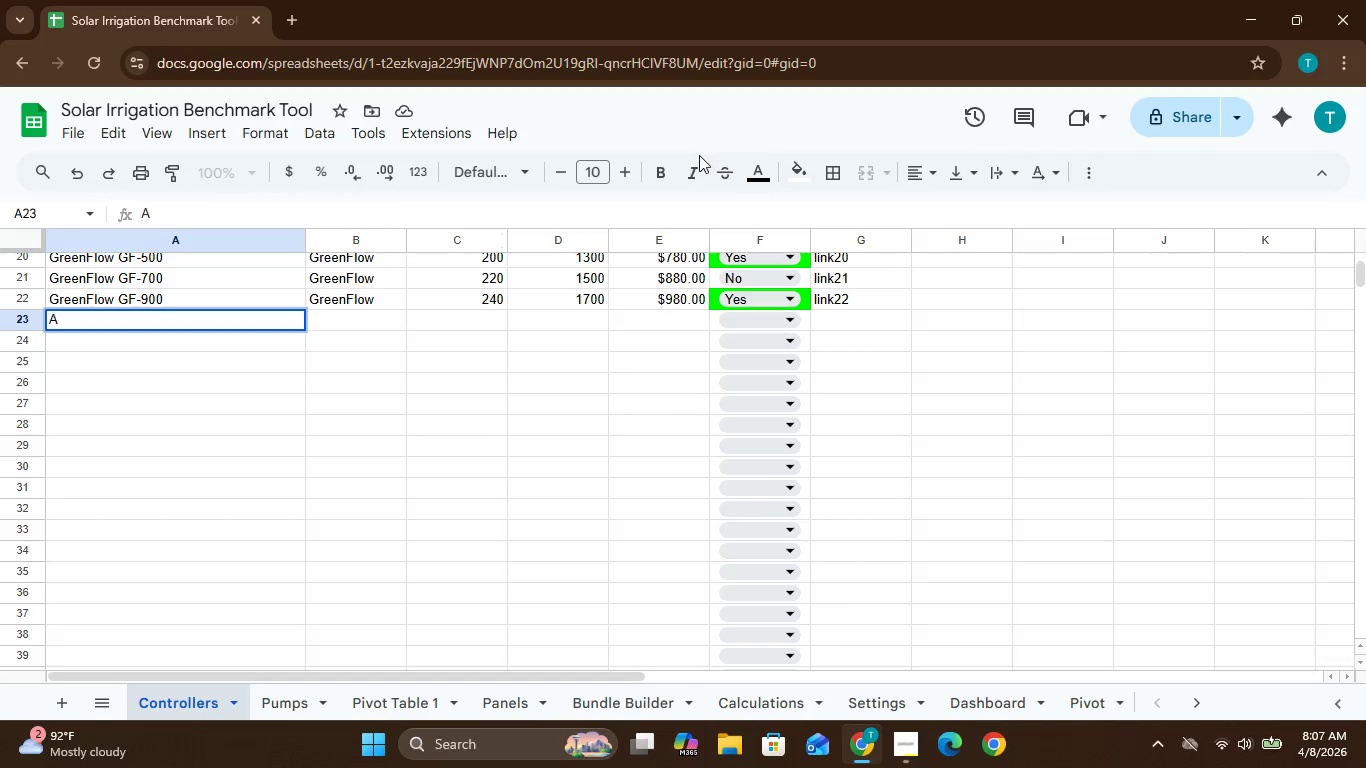 
wait(67.24)
 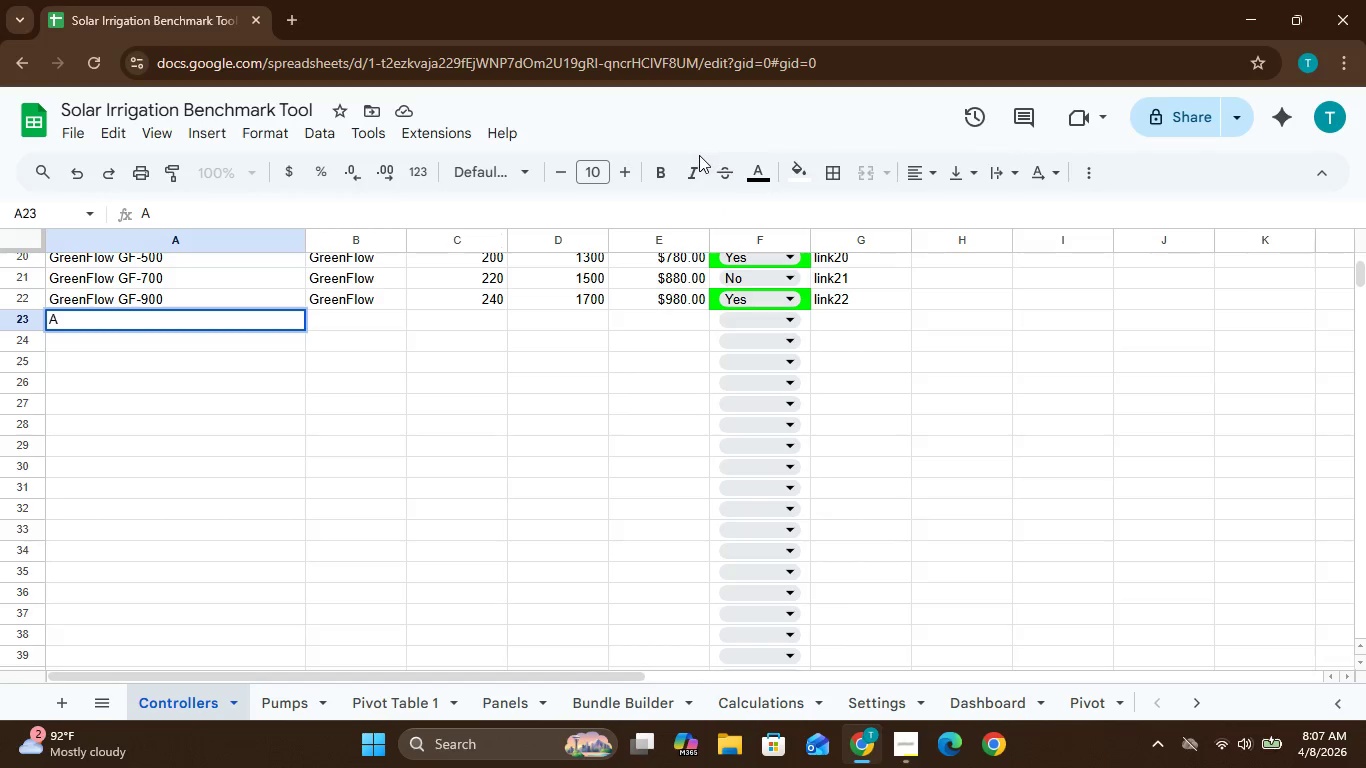 
type(quq)
key(Backspace)
type(a)
 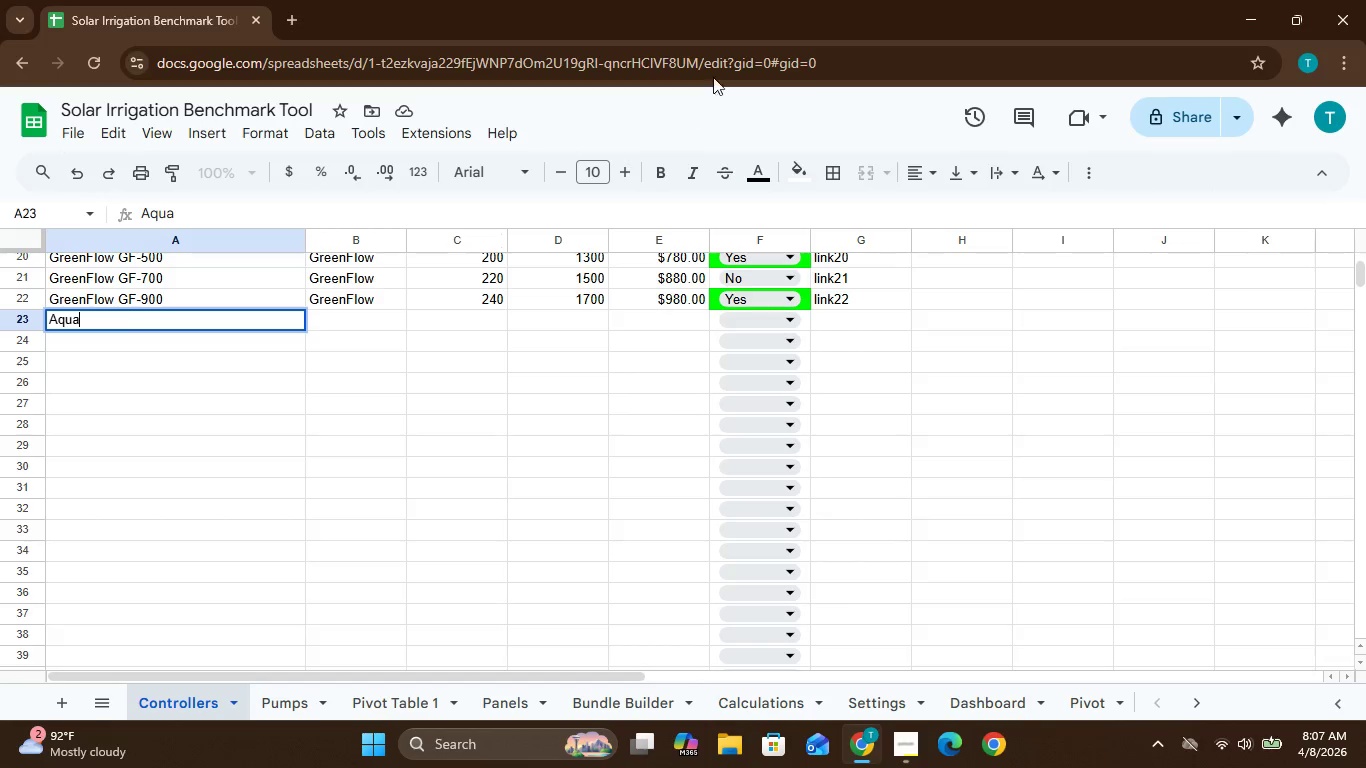 
wait(5.75)
 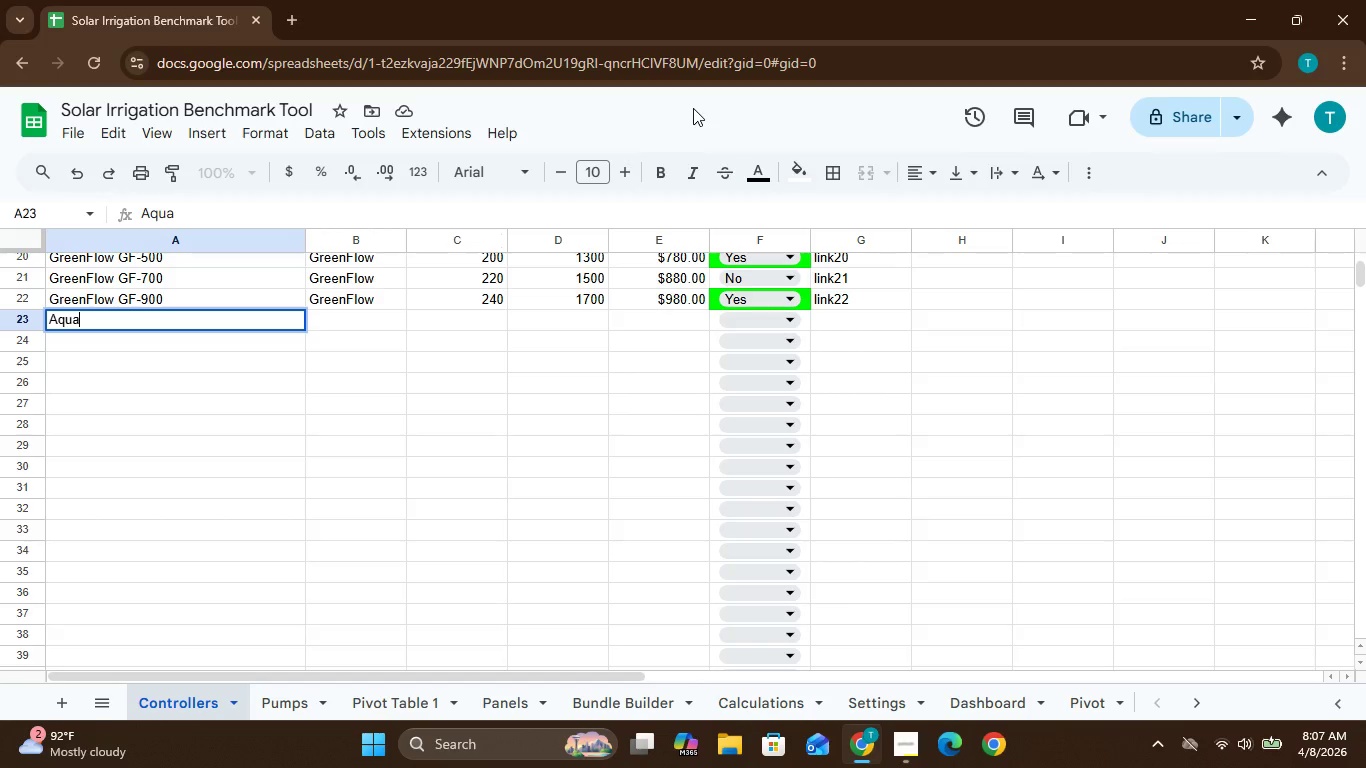 
type(Drive)
 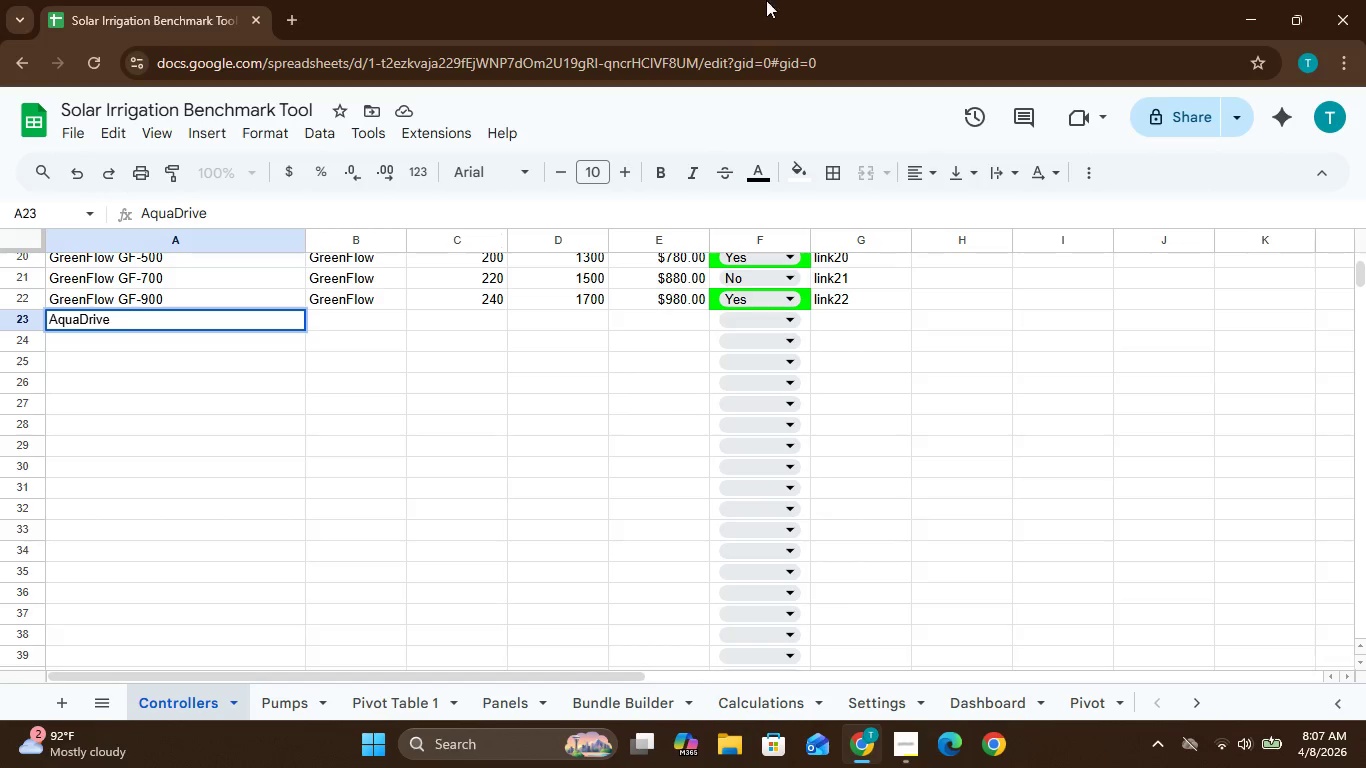 
wait(13.22)
 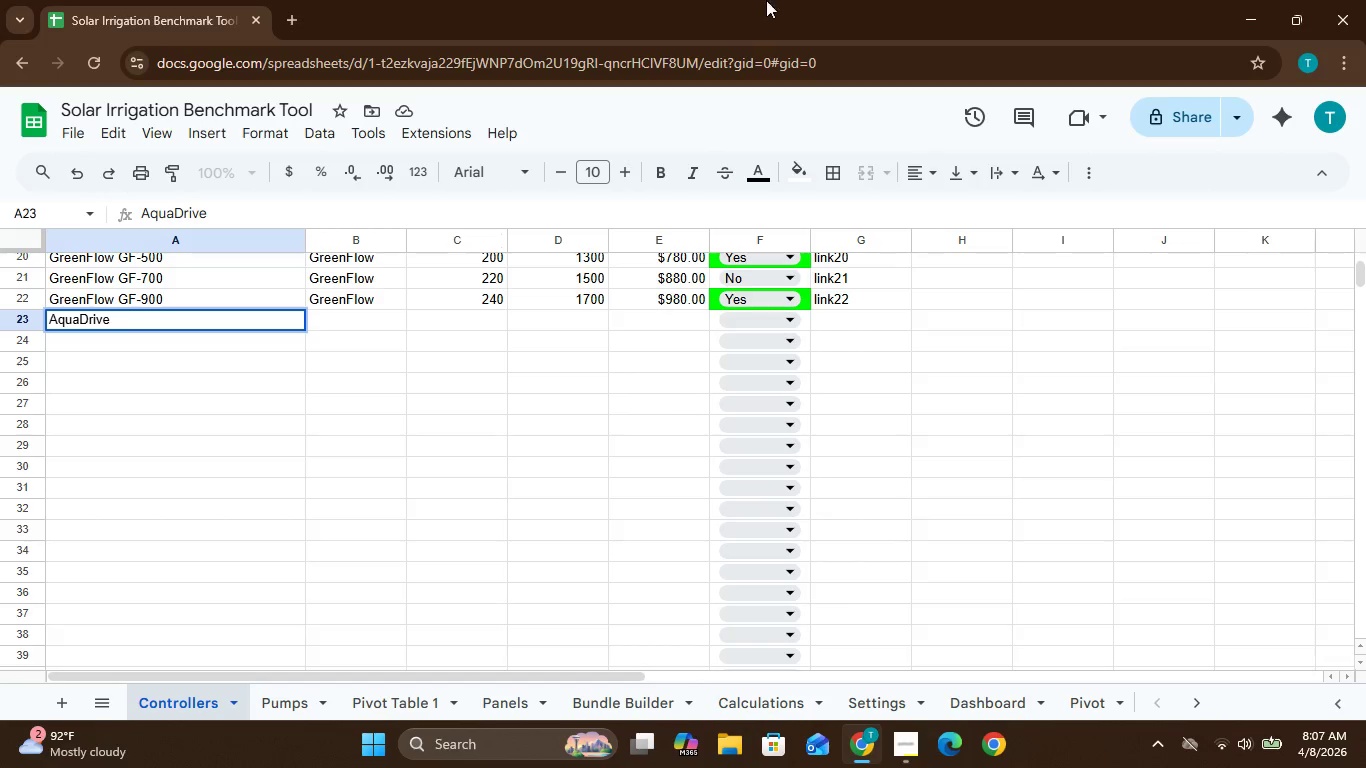 
key(Space)
 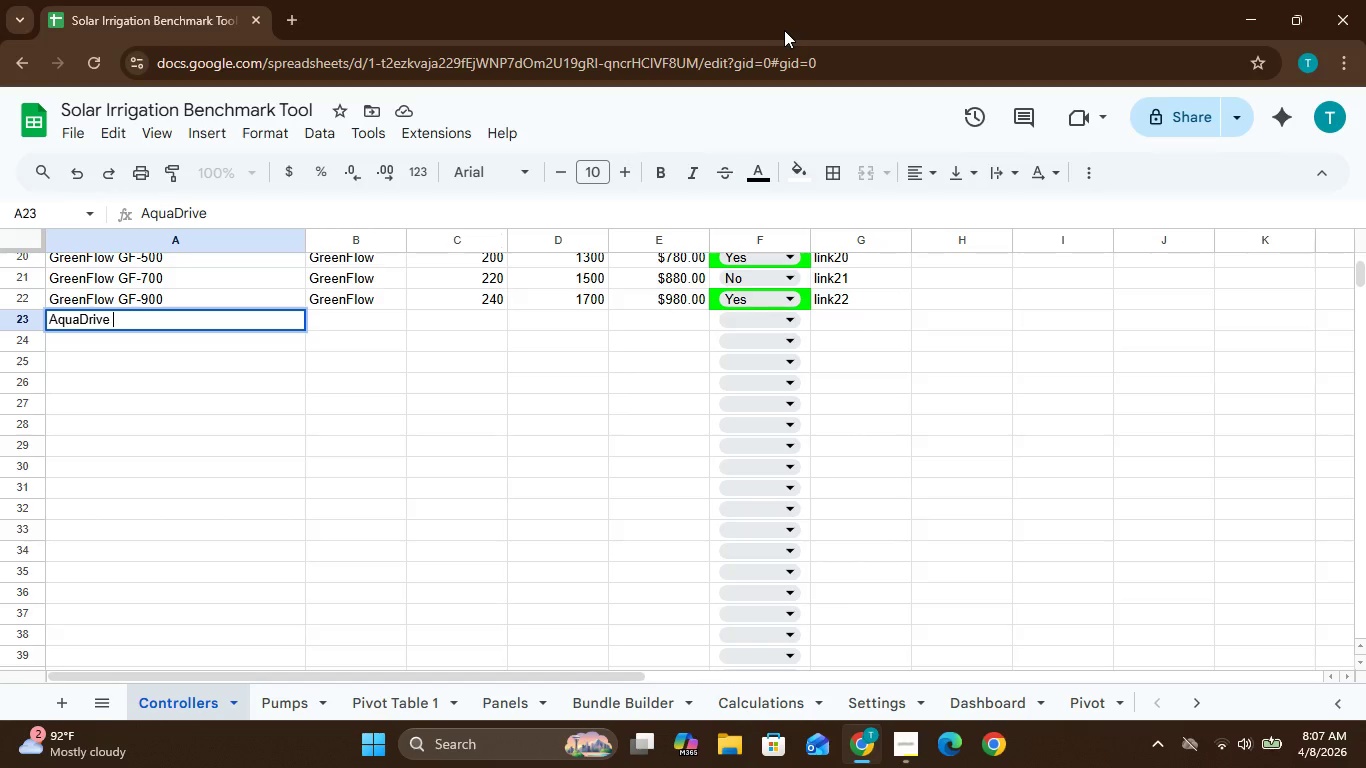 
type(AD-100)
 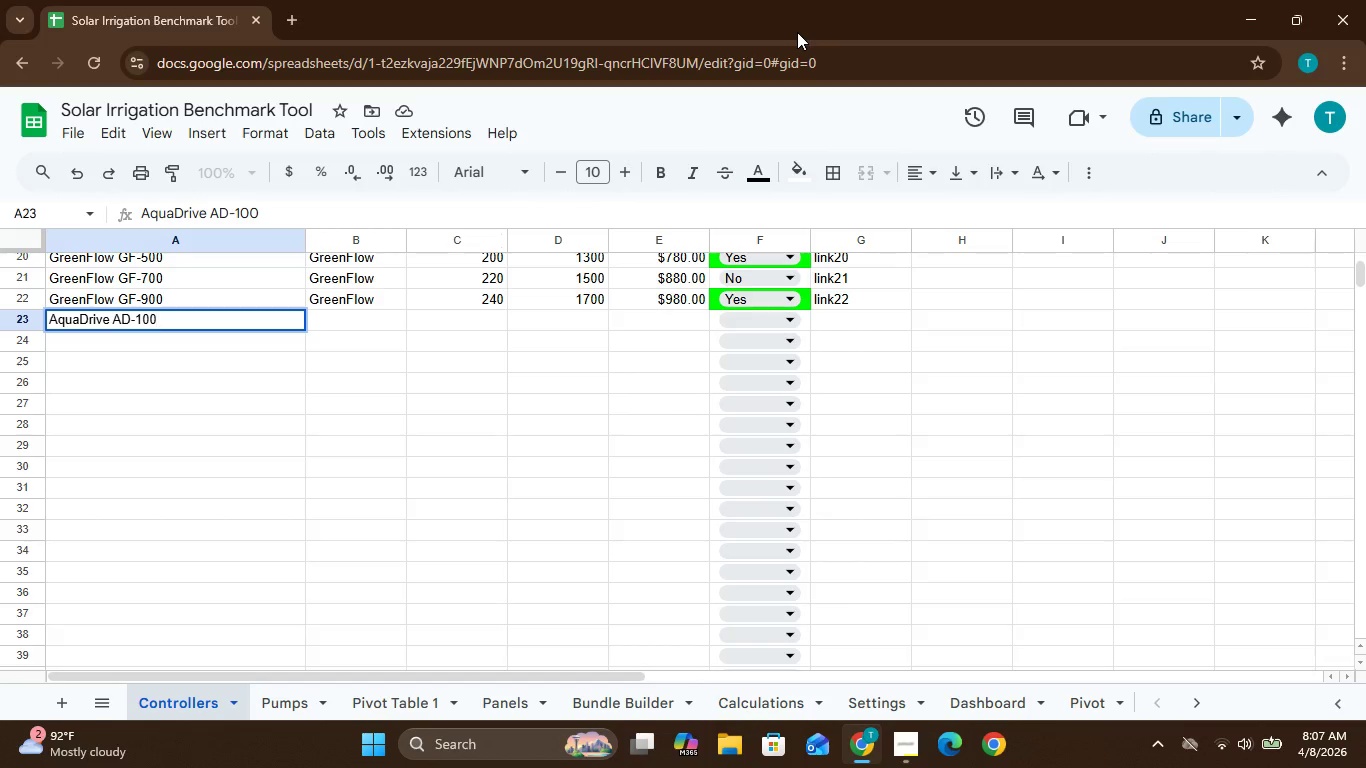 
wait(5.97)
 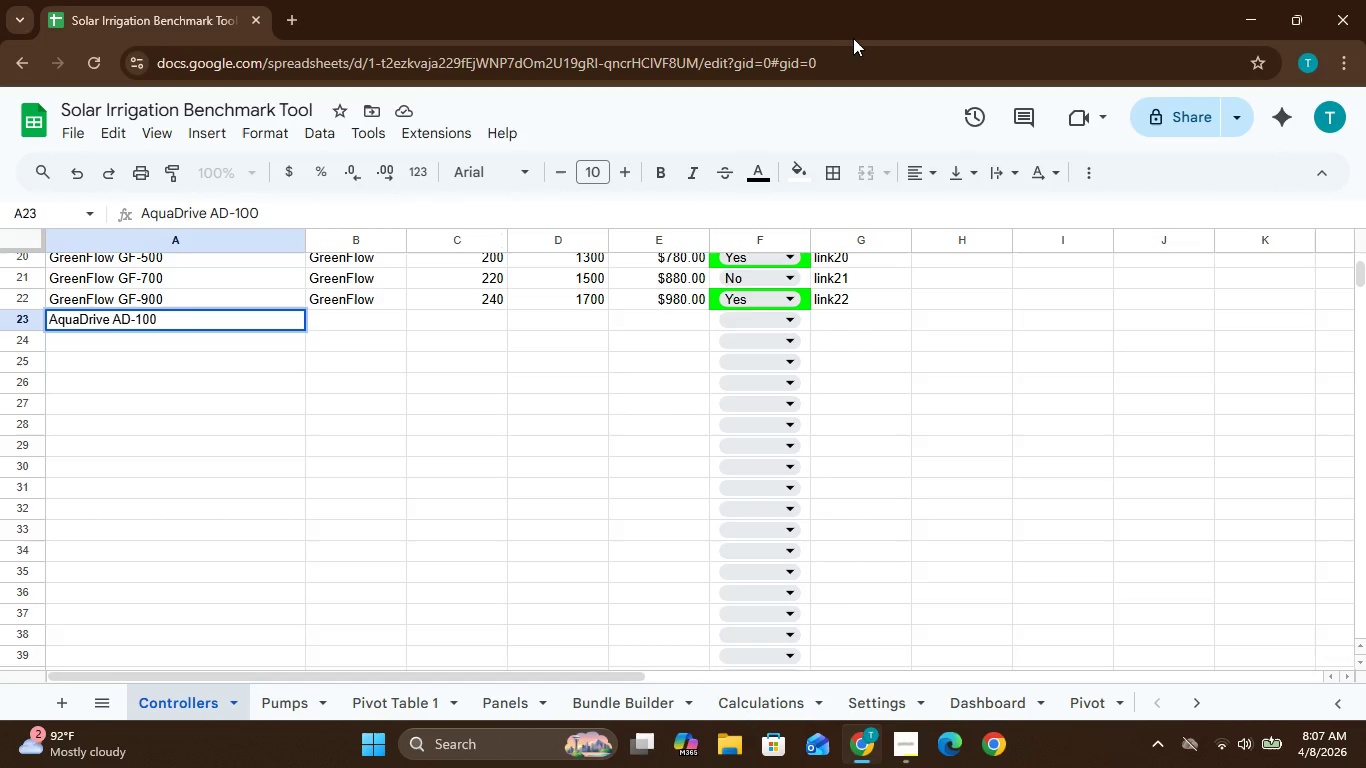 
left_click([346, 316])
 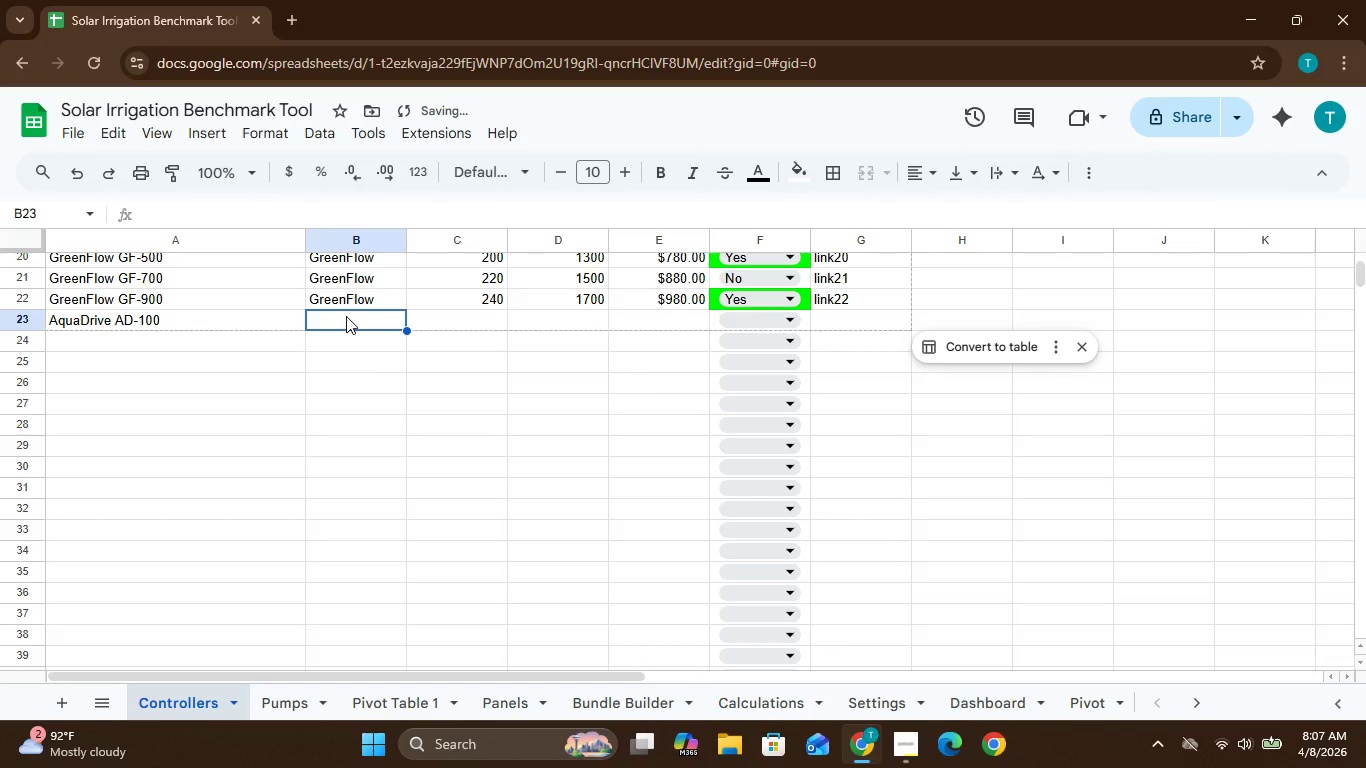 
hold_key(key=CapsLock, duration=0.73)
 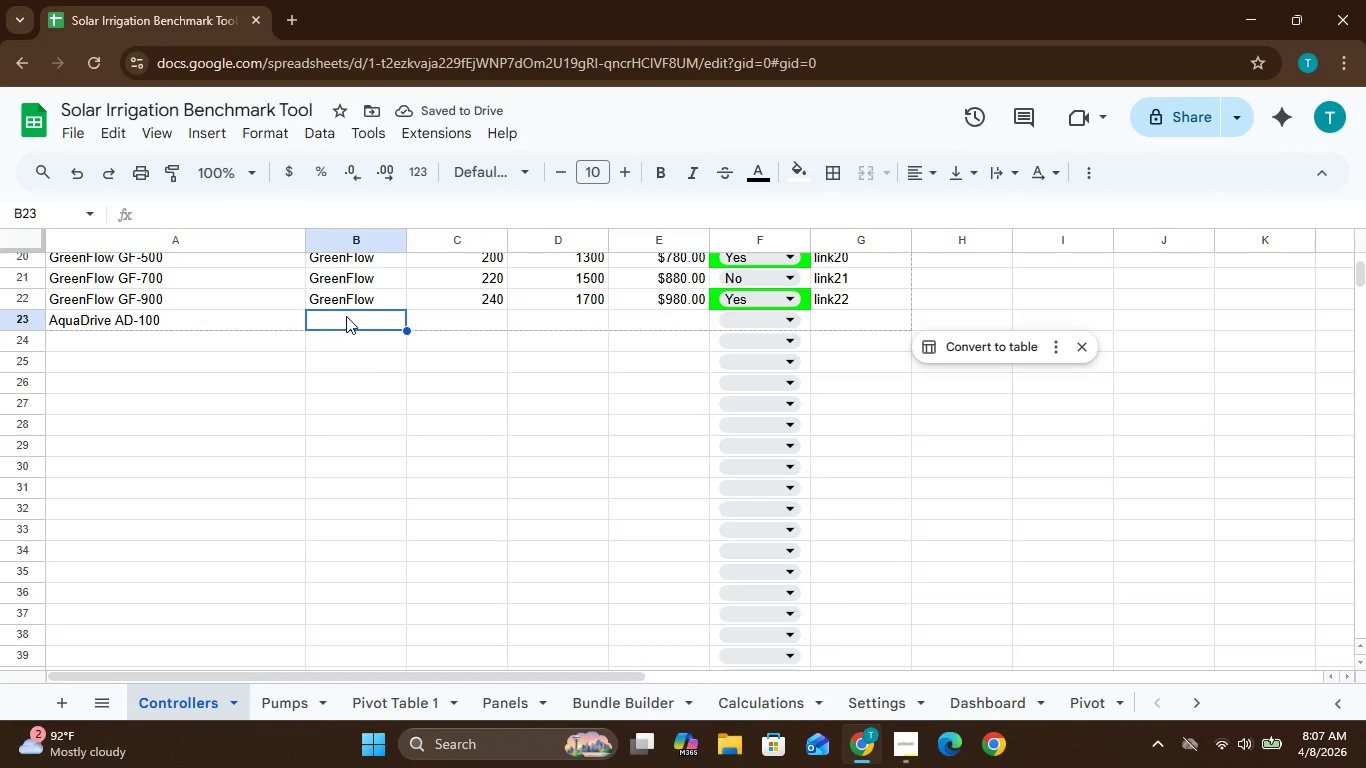 
type(Aquq)
key(Backspace)
type(a)
 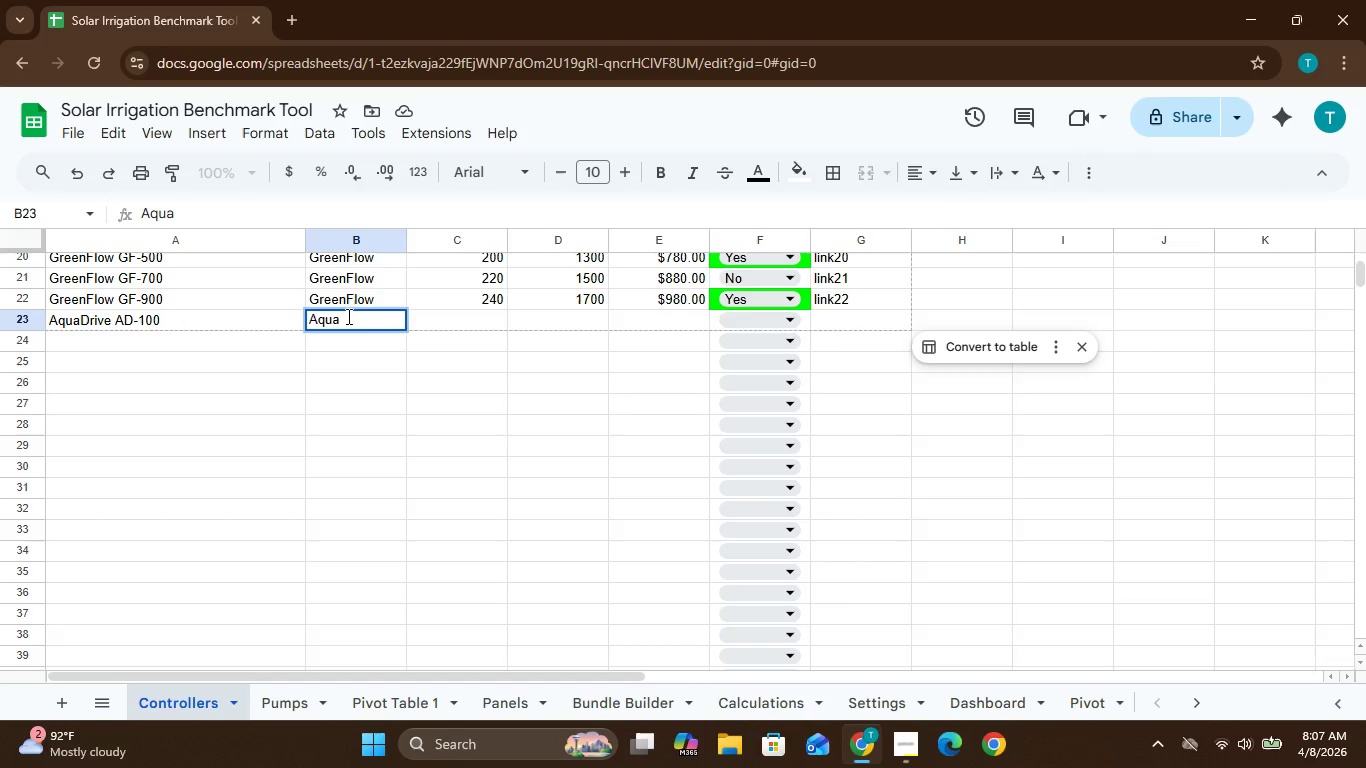 
hold_key(key=CapsLock, duration=1.11)
 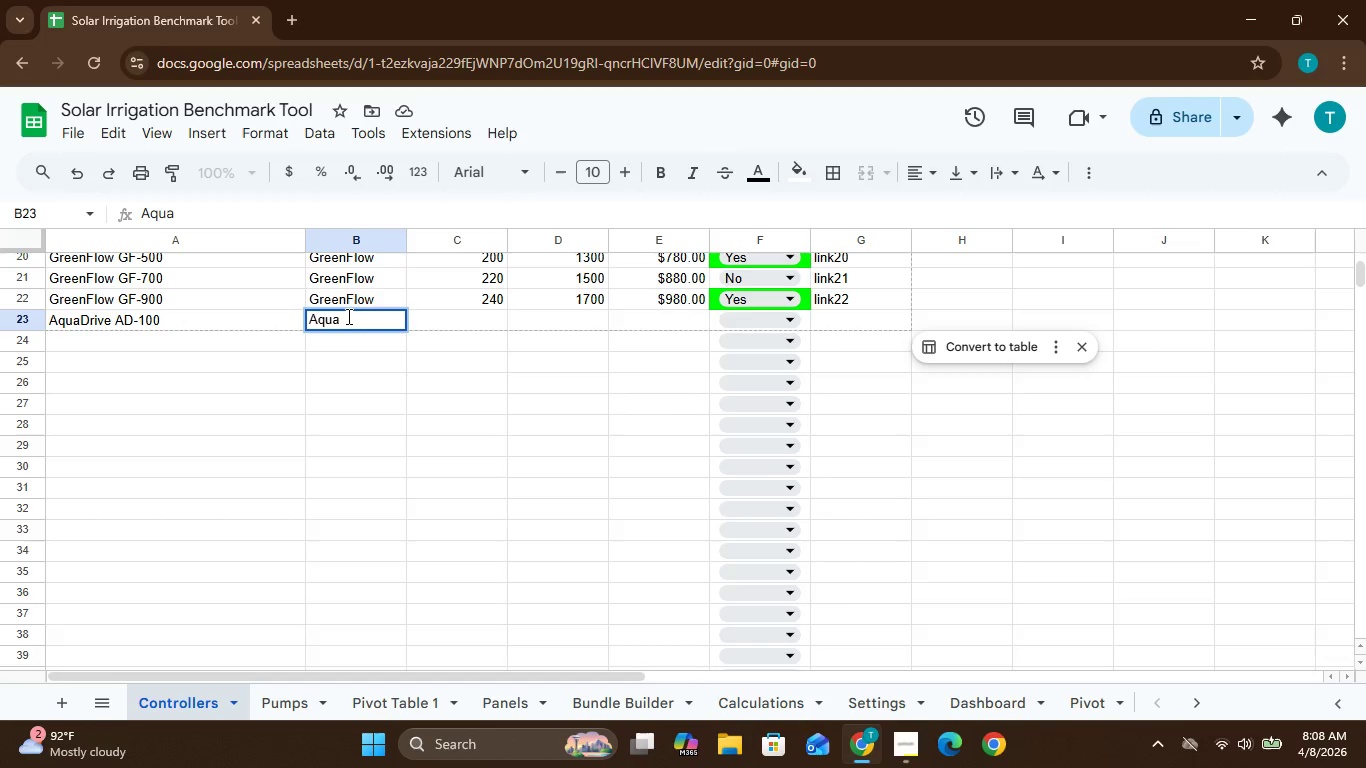 
type(D)
key(Tab)
type(rive)
key(Backspace)
key(Backspace)
key(Backspace)
key(Backspace)
 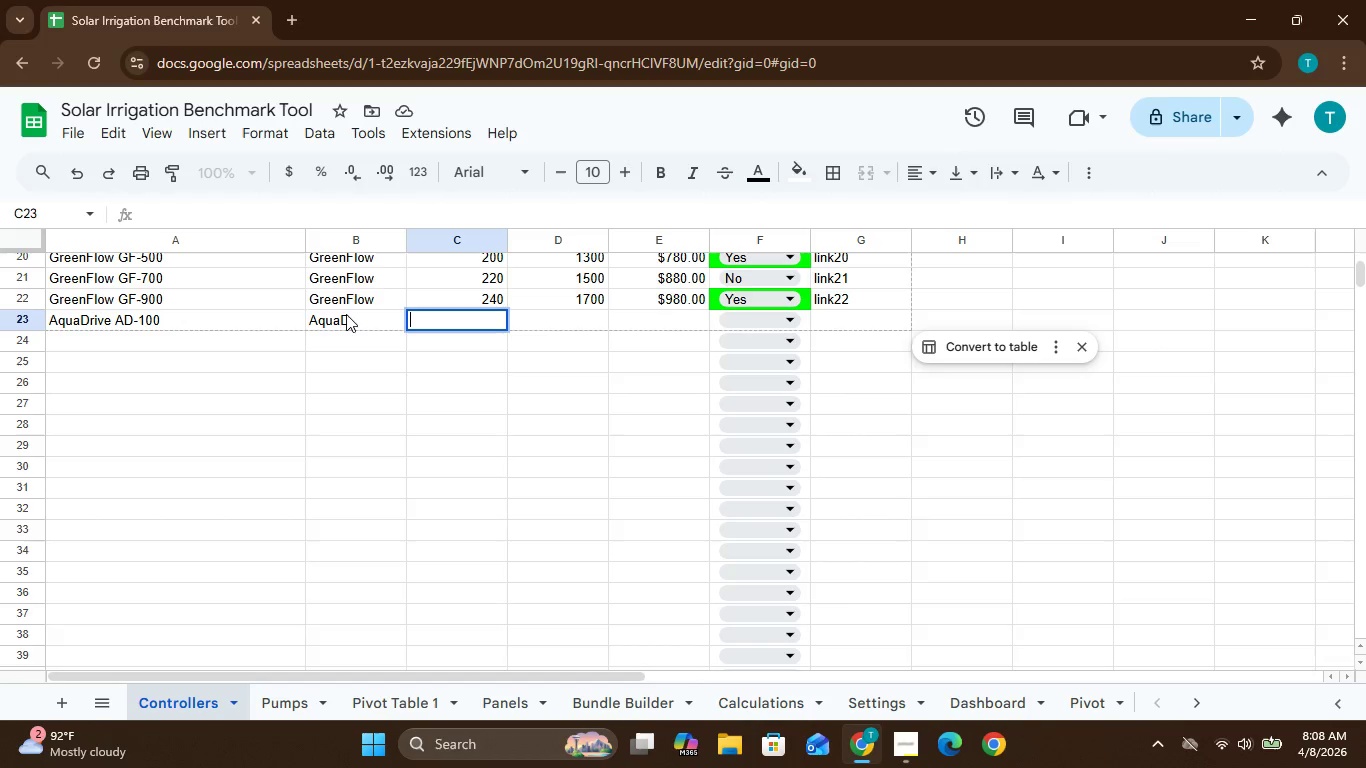 
left_click([349, 314])
 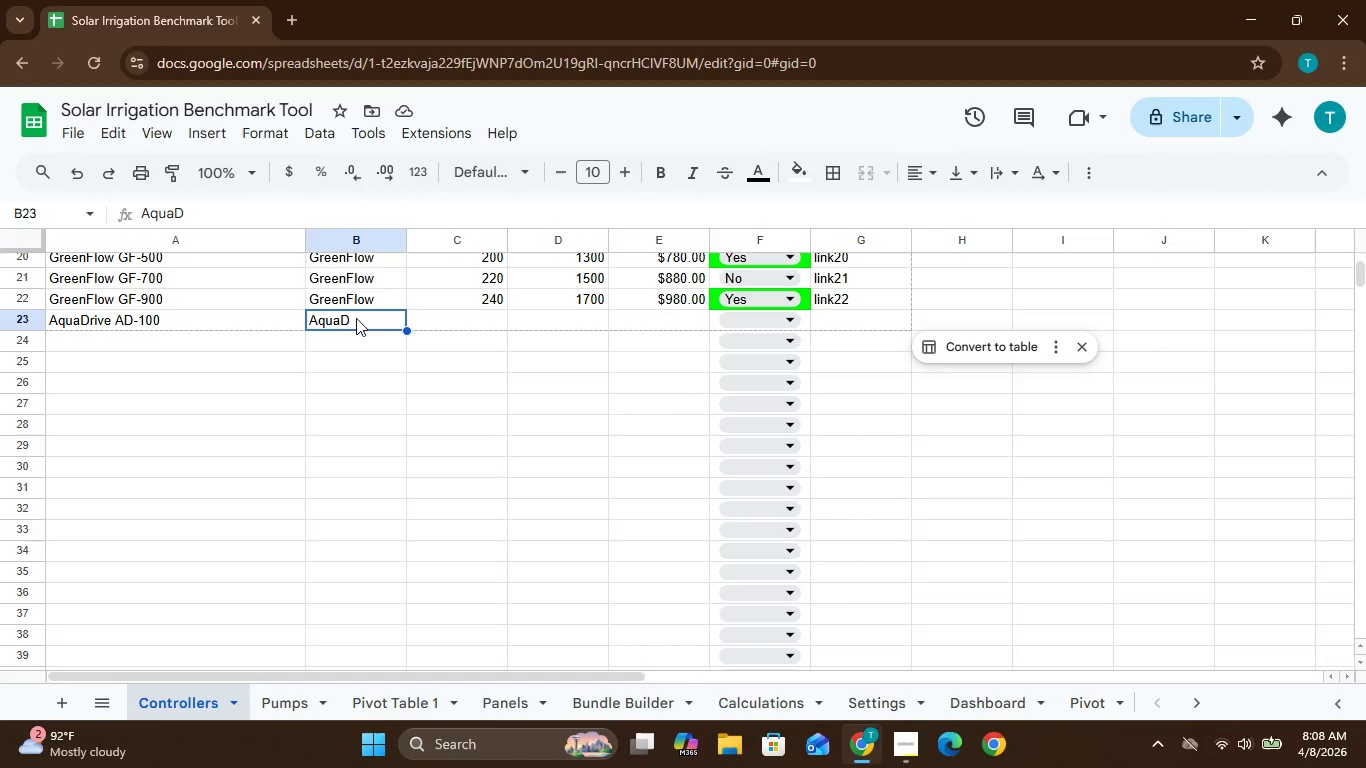 
type(RIVWE)
key(Backspace)
key(Backspace)
key(Backspace)
key(Backspace)
key(Backspace)
type(Aquq)
key(Backspace)
type(aDrive)
 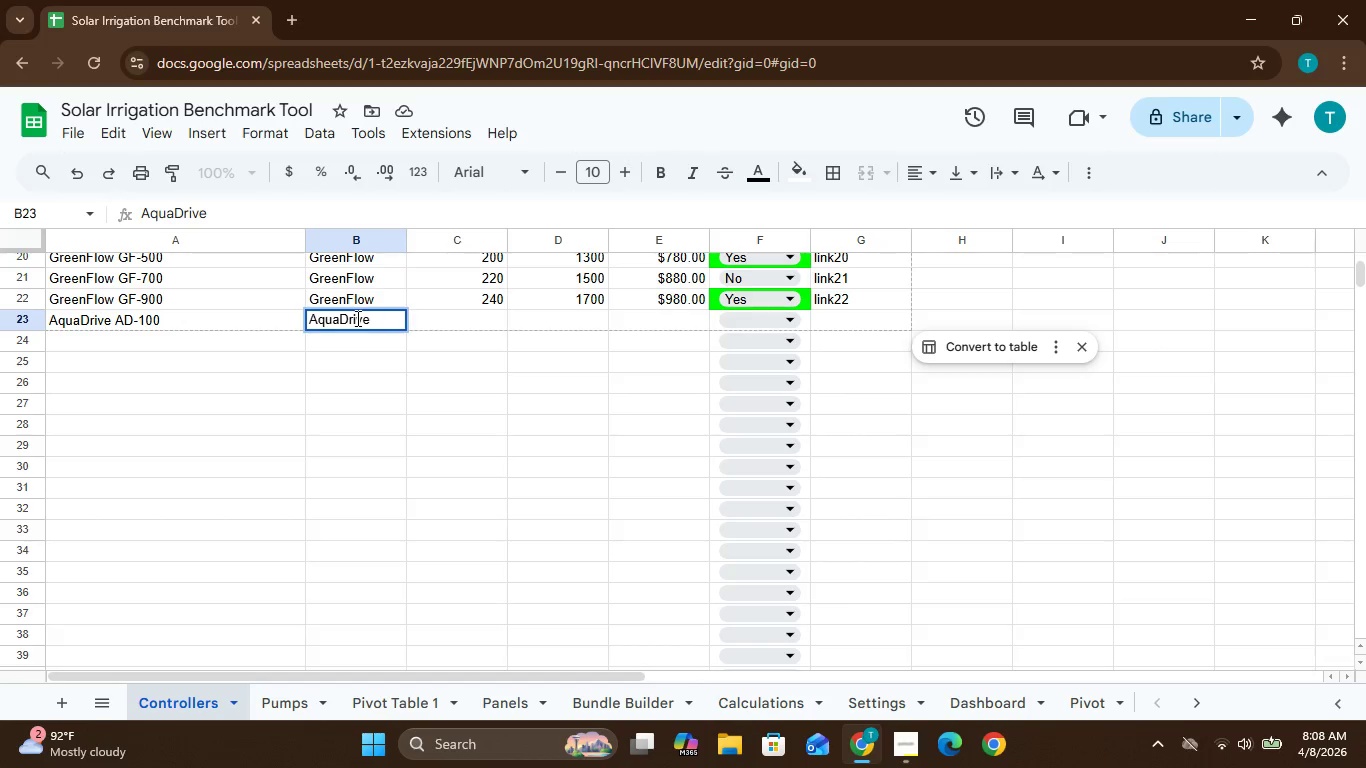 
hold_key(key=CapsLock, duration=0.38)
 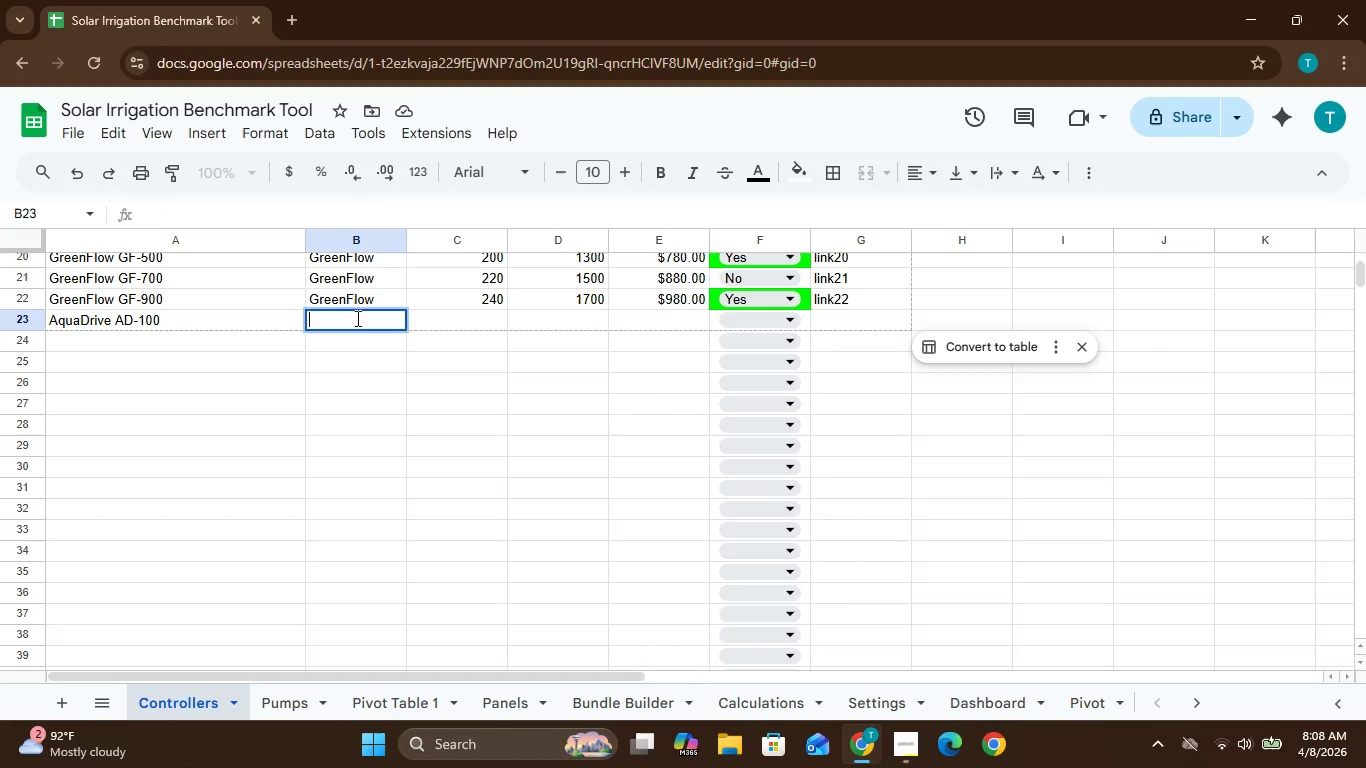 
left_click([439, 310])
 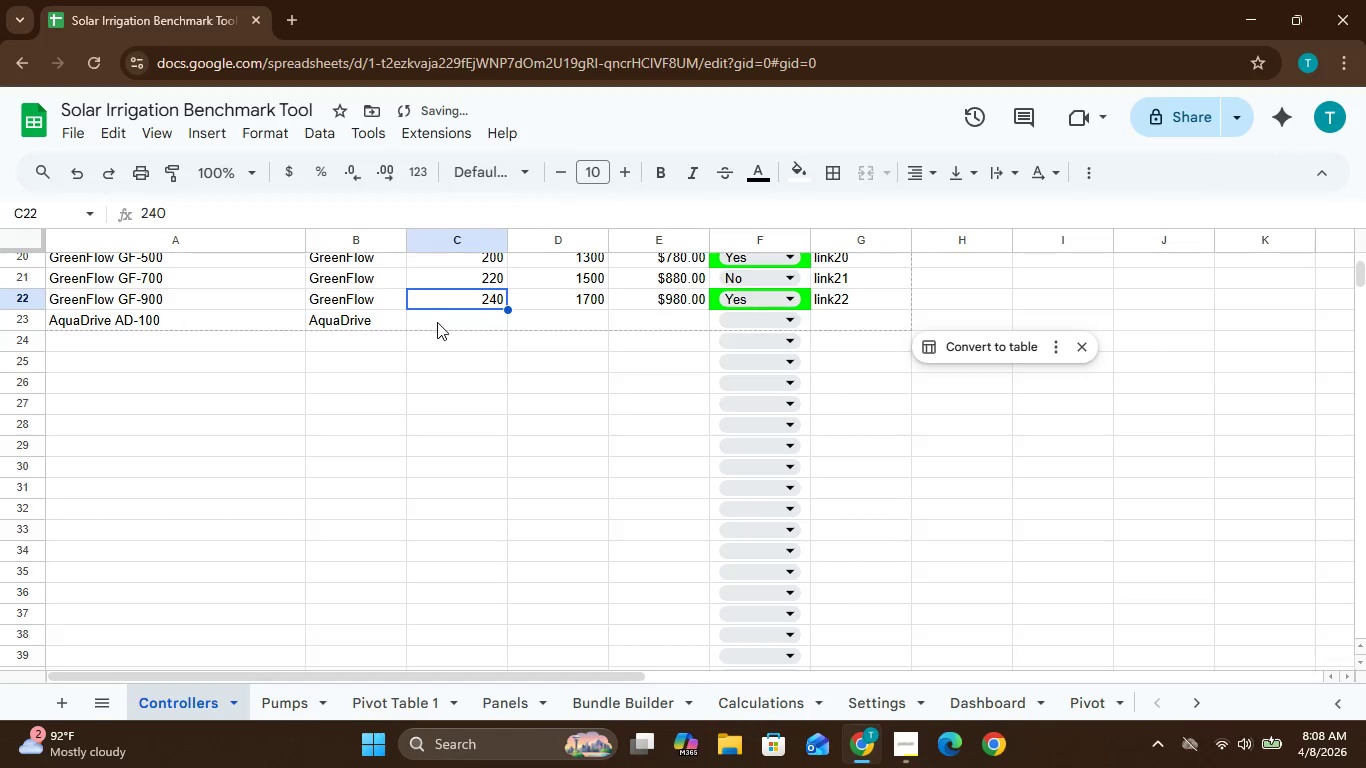 
left_click([437, 322])
 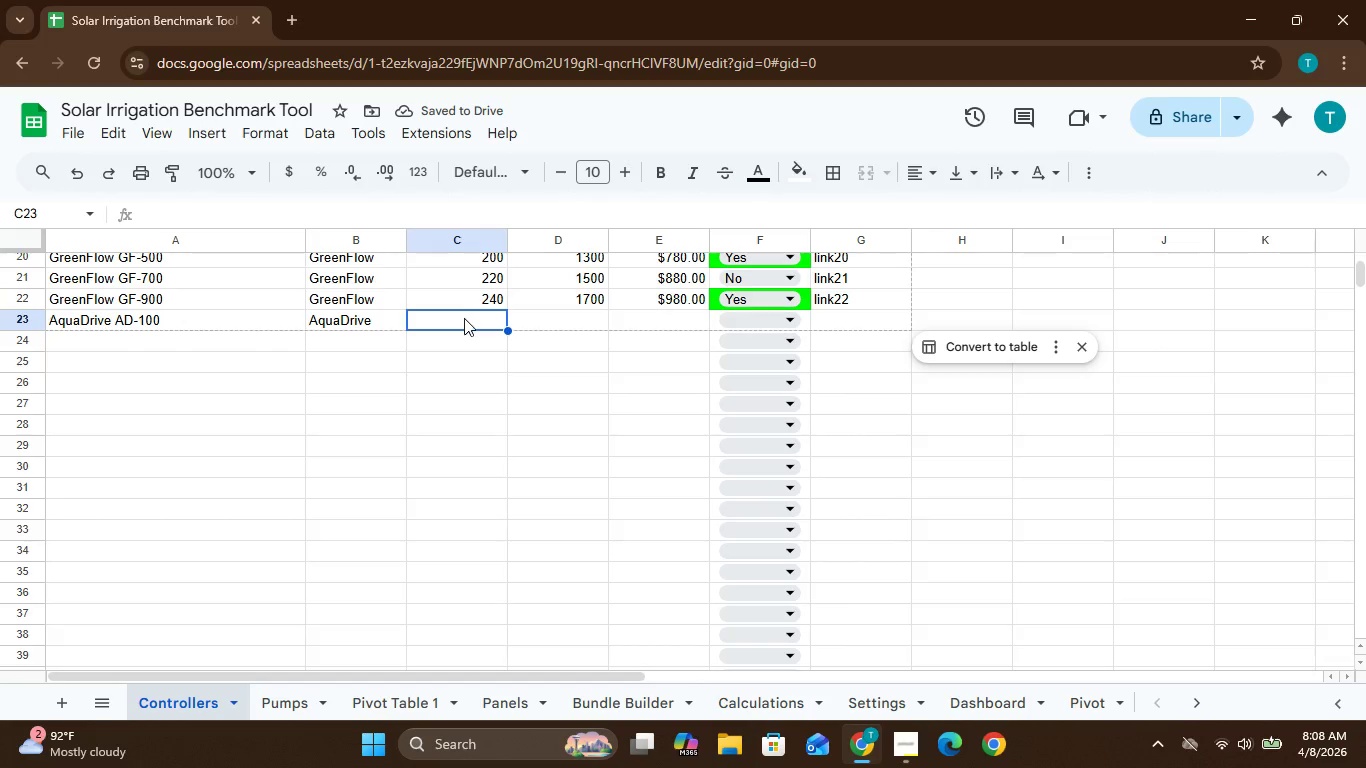 
type(120)
 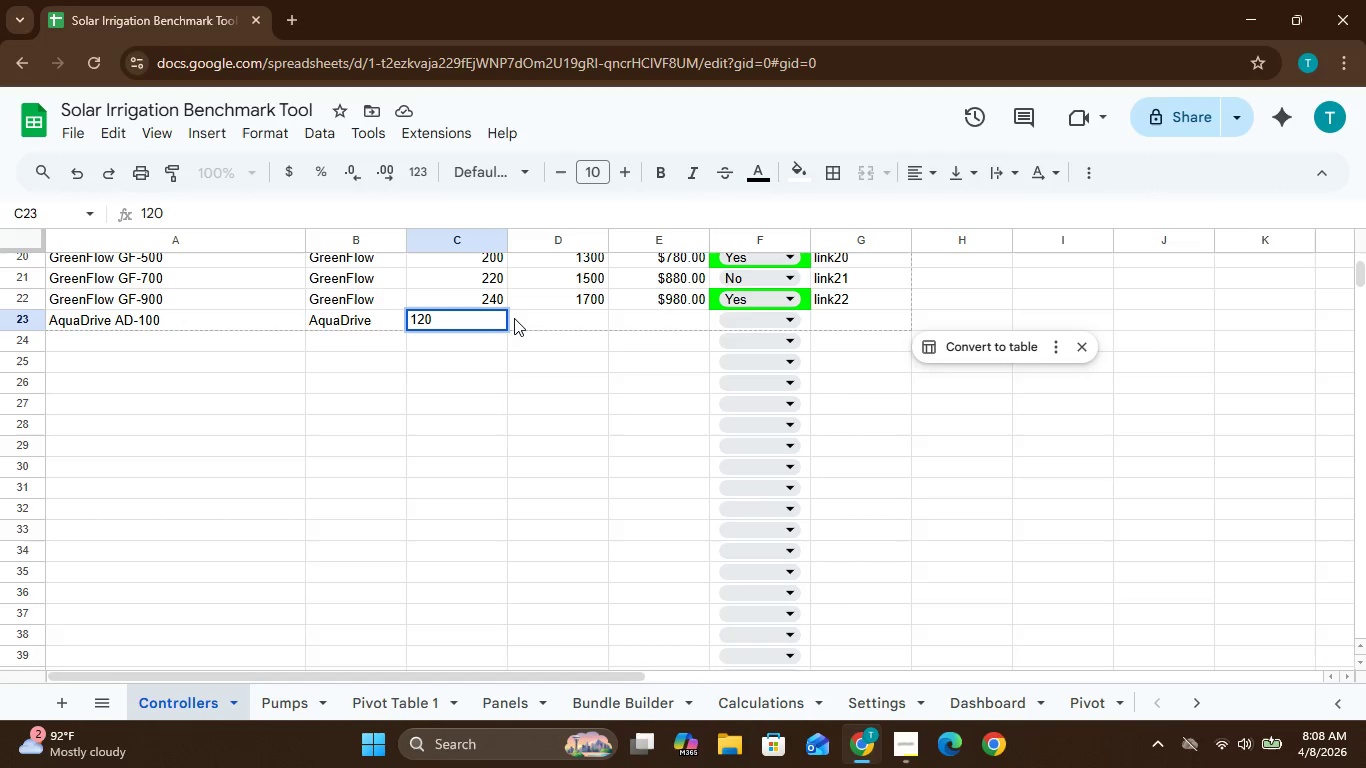 
left_click([514, 317])
 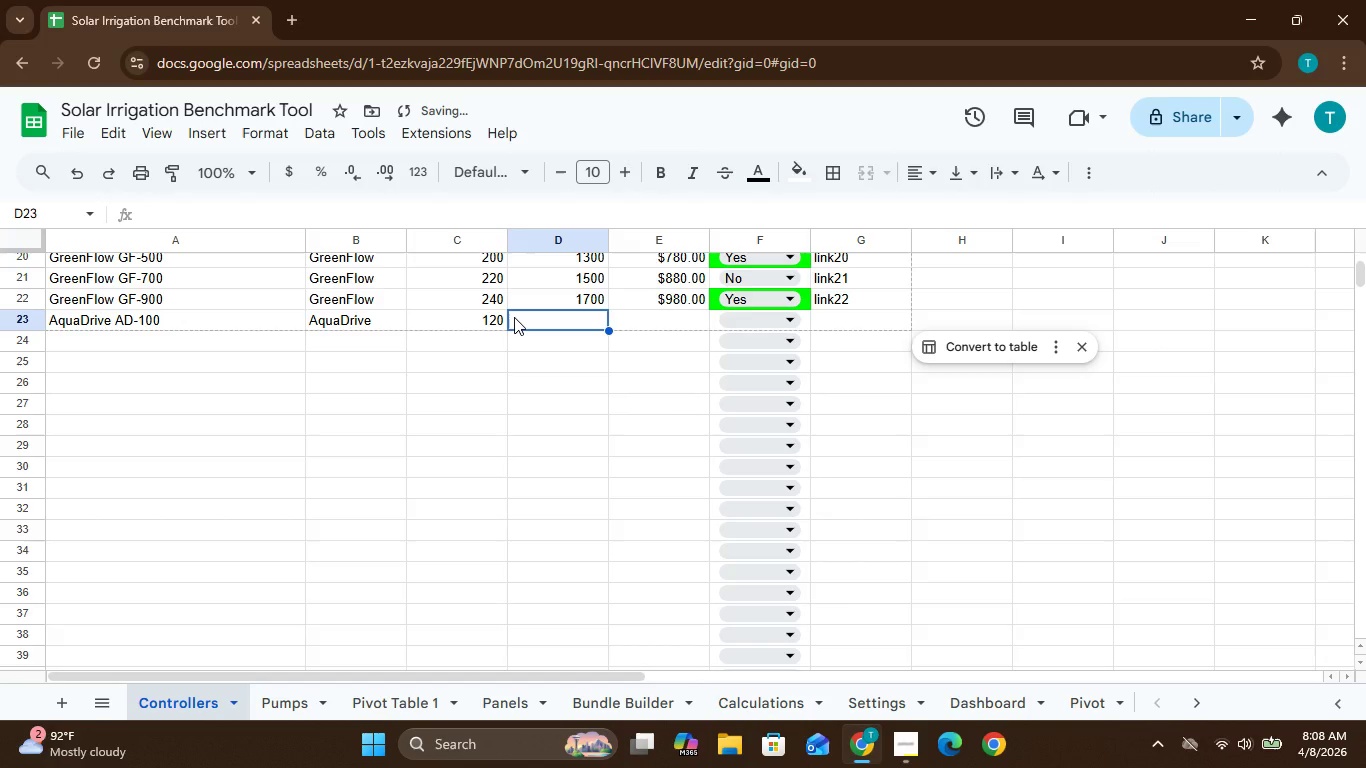 
type(500)
 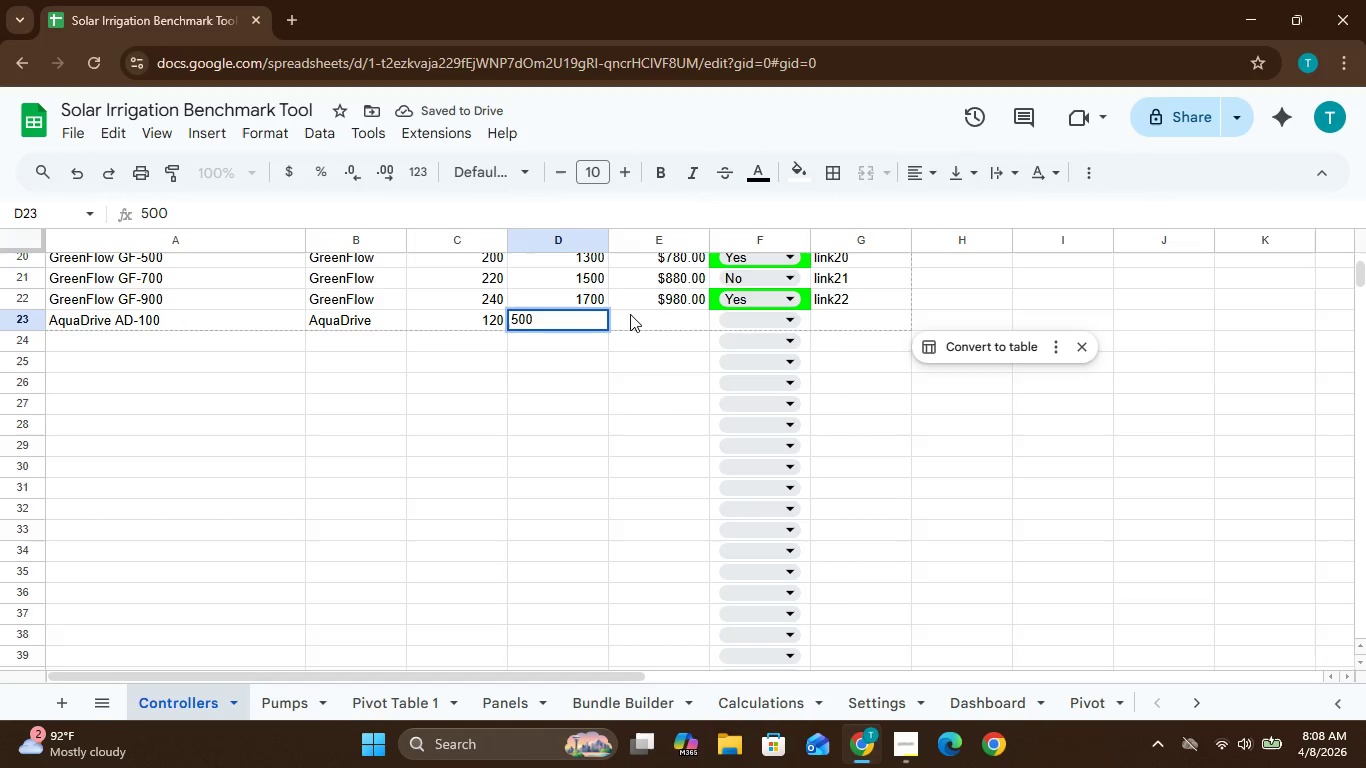 
left_click([630, 321])
 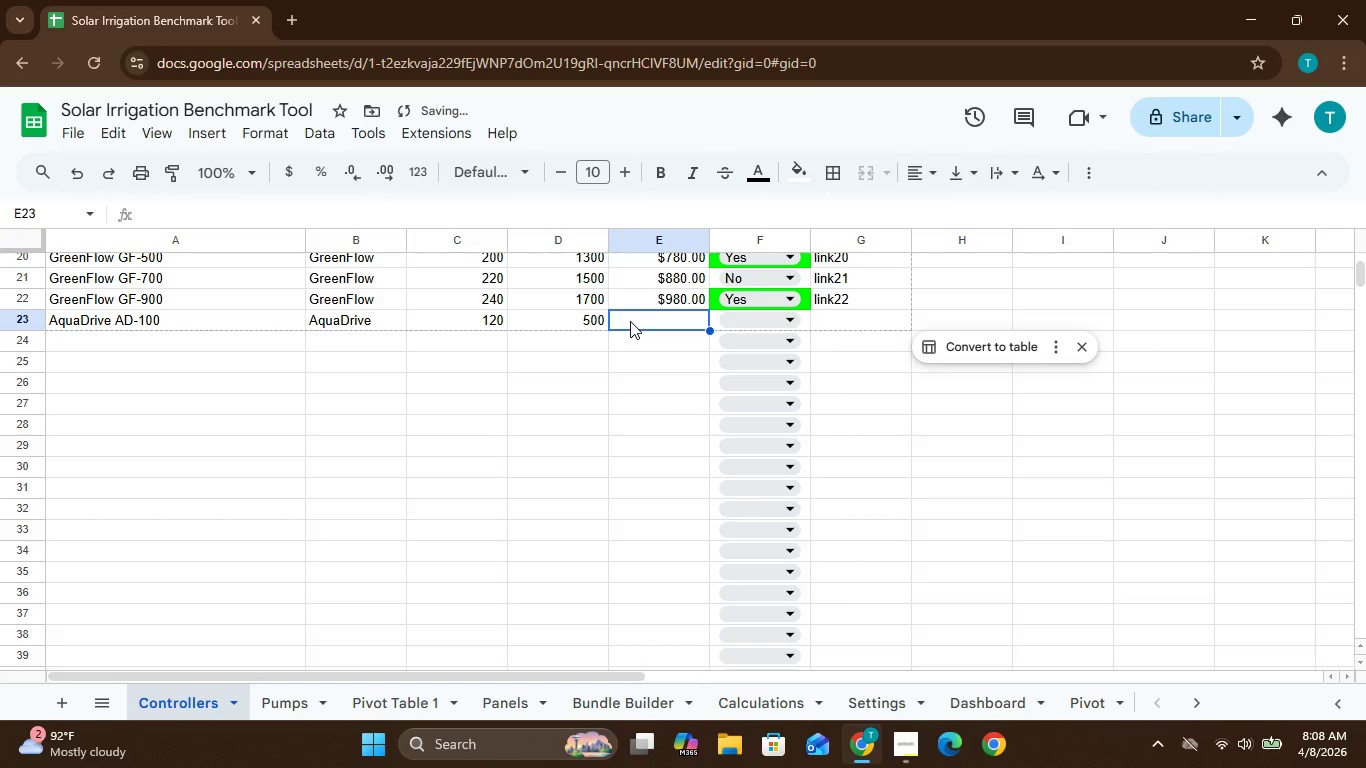 
type(420)
 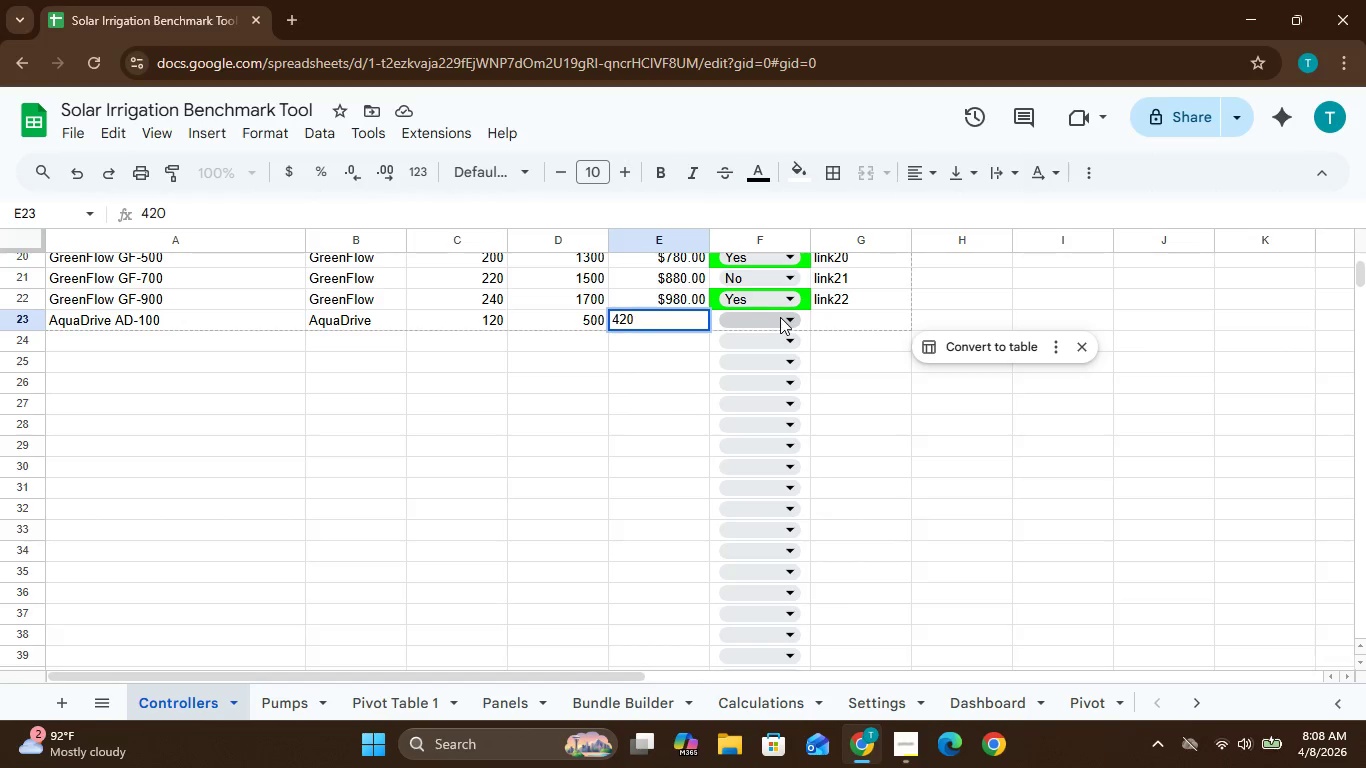 
left_click([788, 316])
 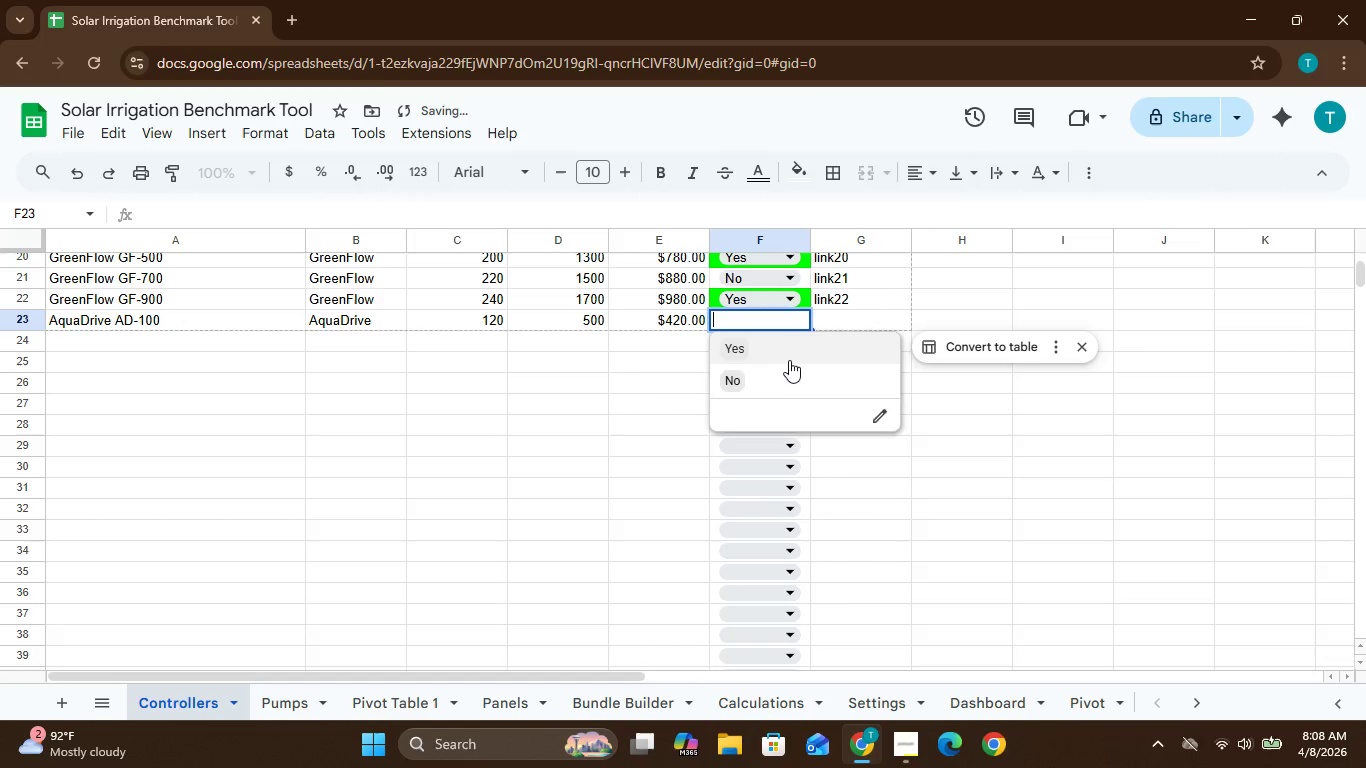 
left_click([785, 373])
 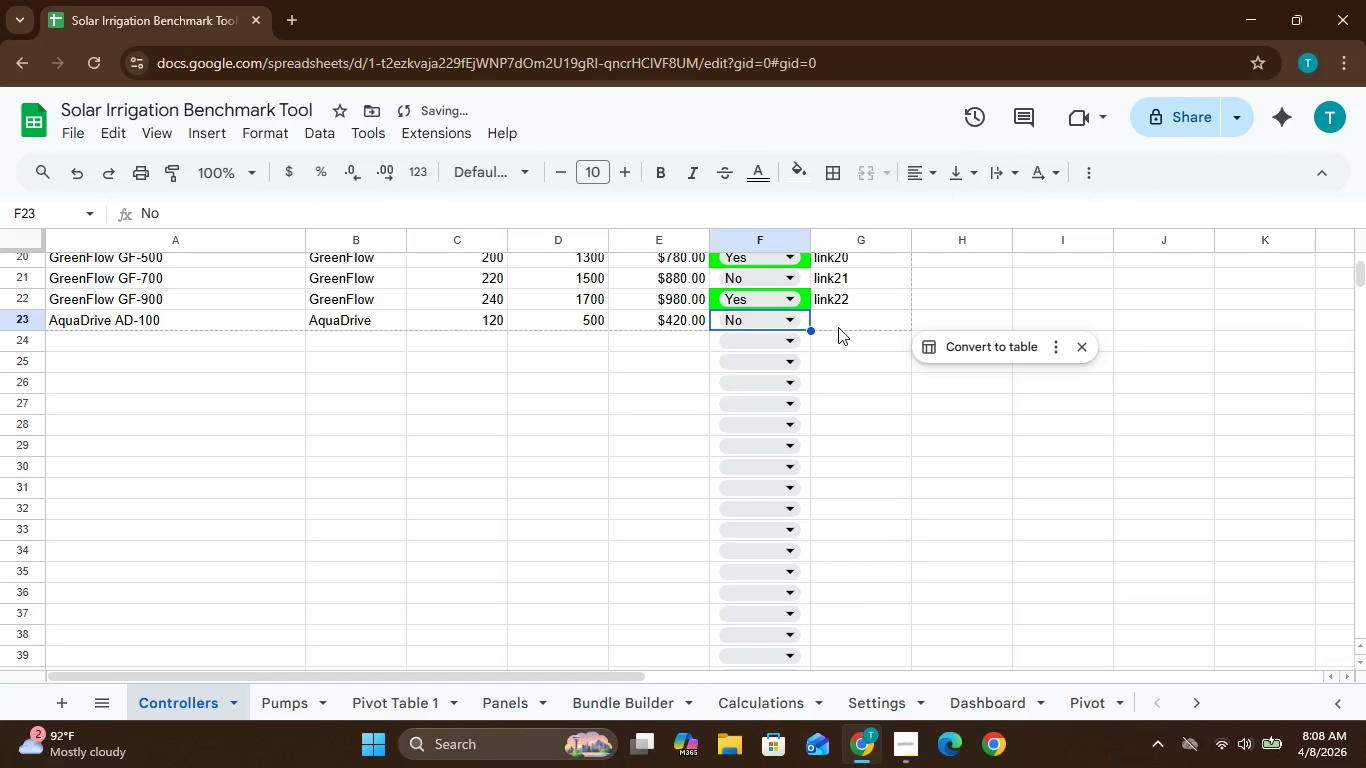 
left_click([834, 318])
 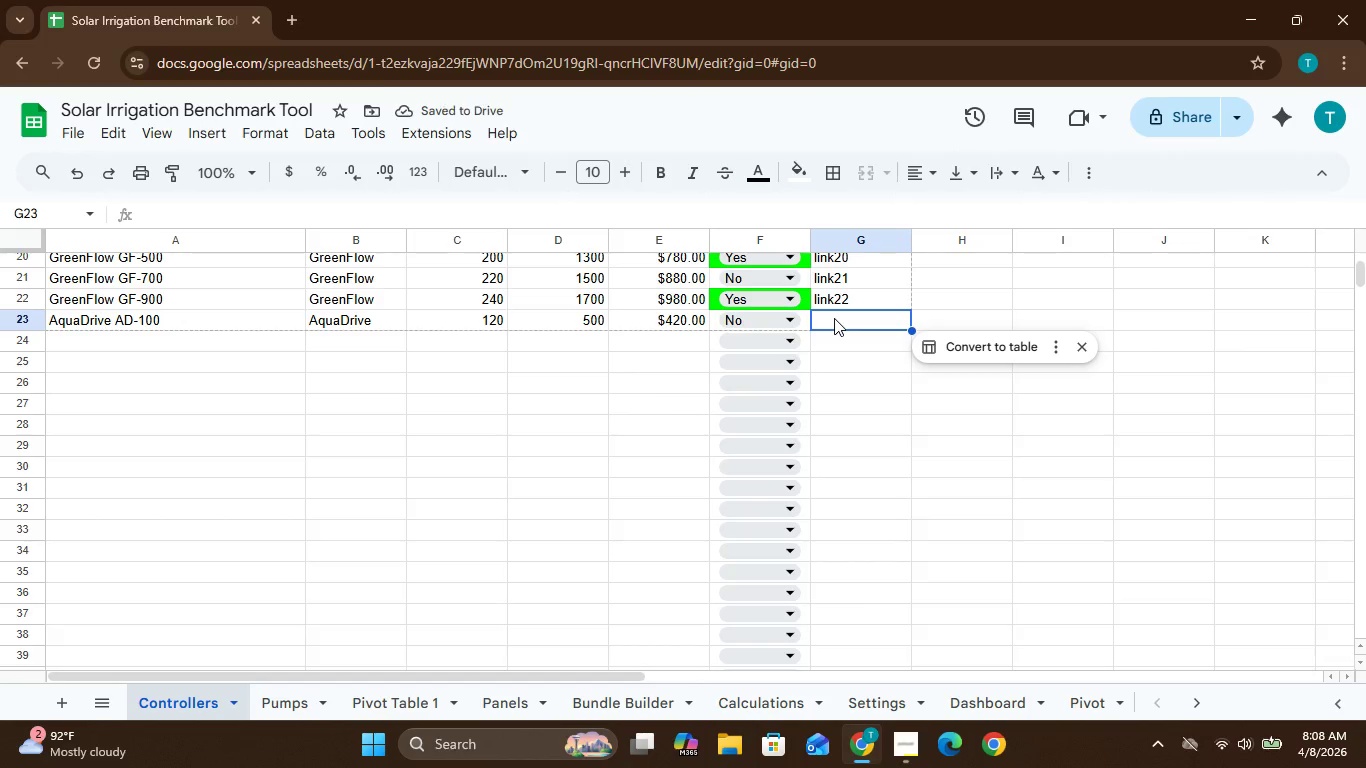 
type(LINK23)
 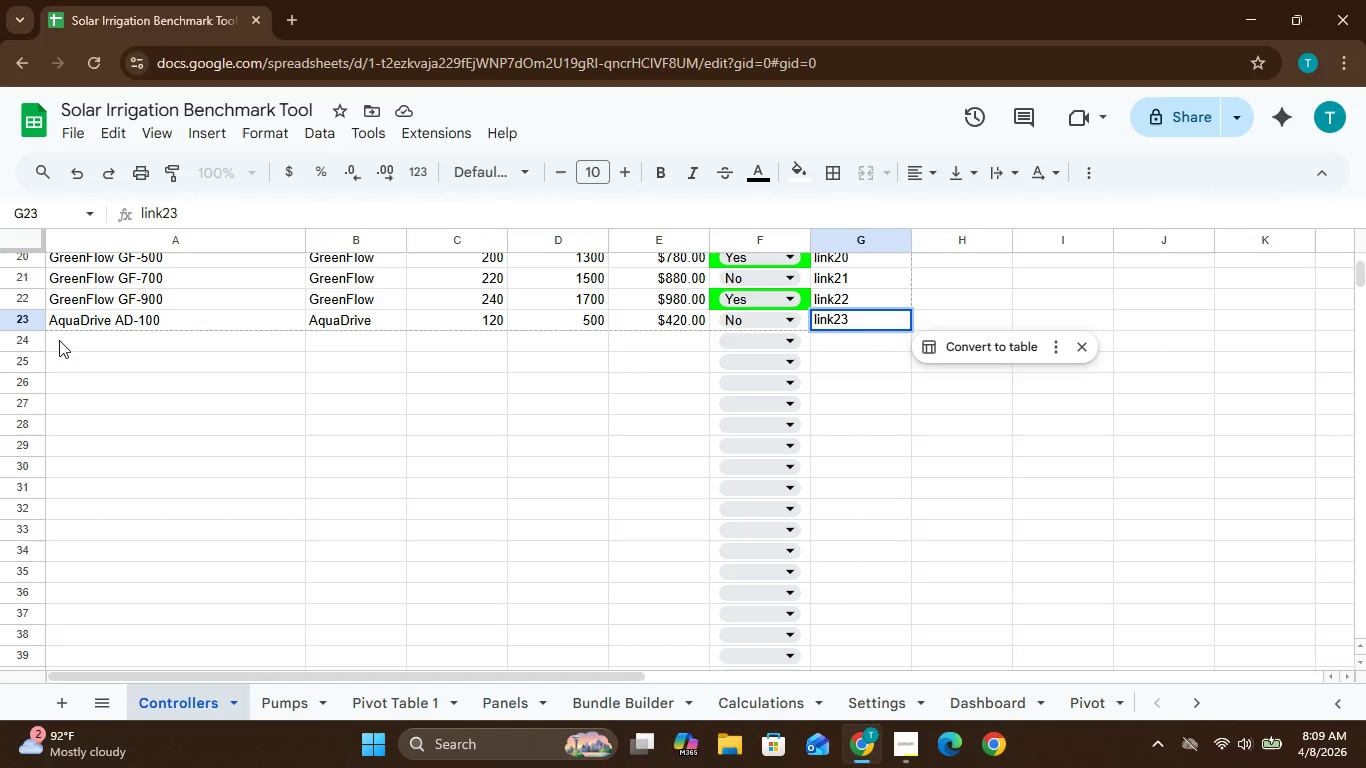 
left_click([49, 335])
 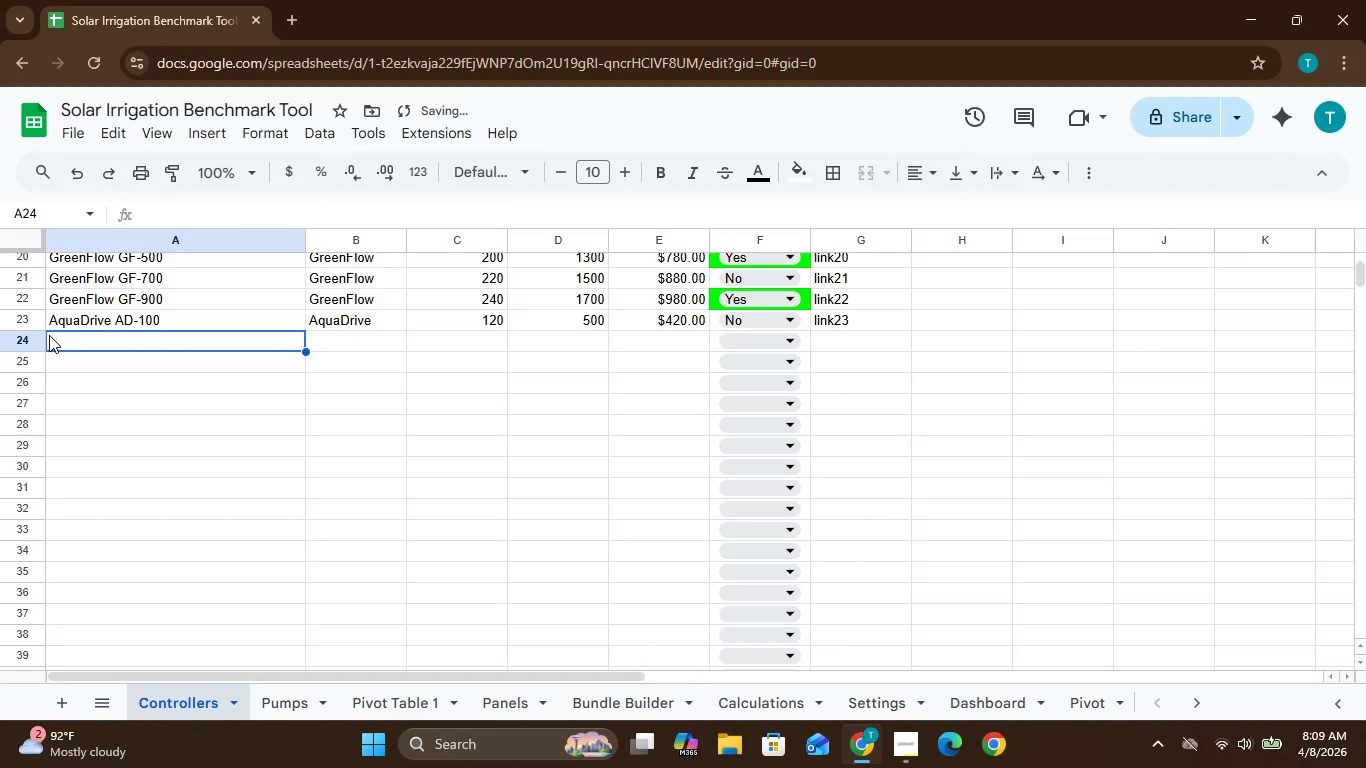 
hold_key(key=CapsLock, duration=0.67)
 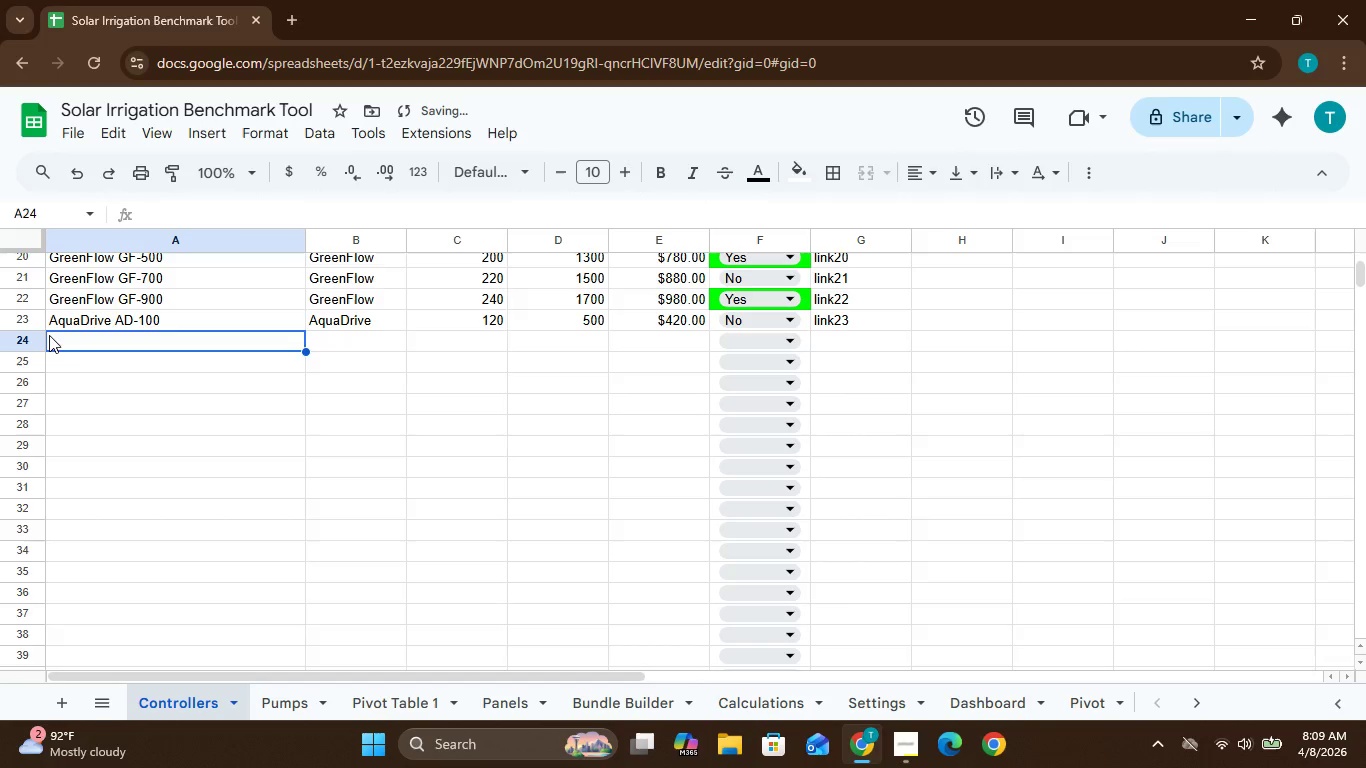 
key(A)
 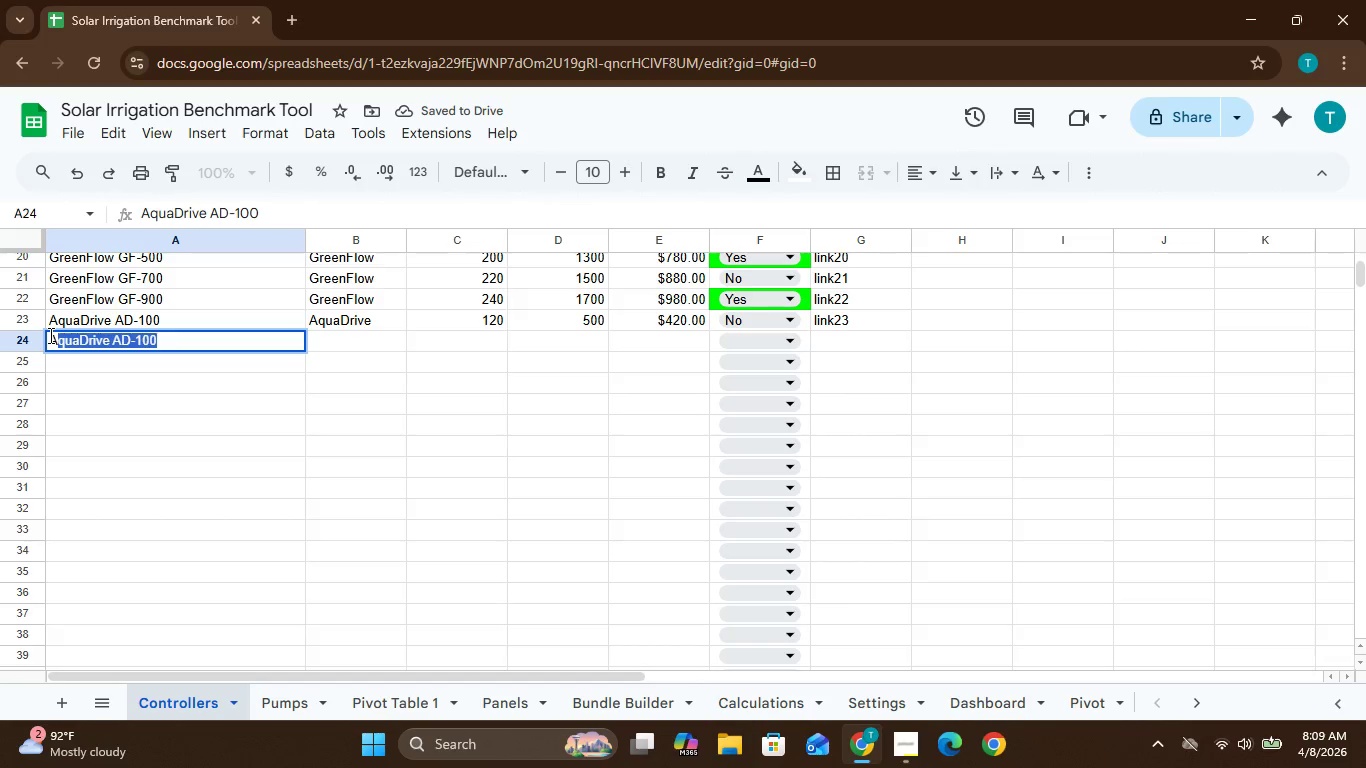 
key(Shift+ShiftLeft)
 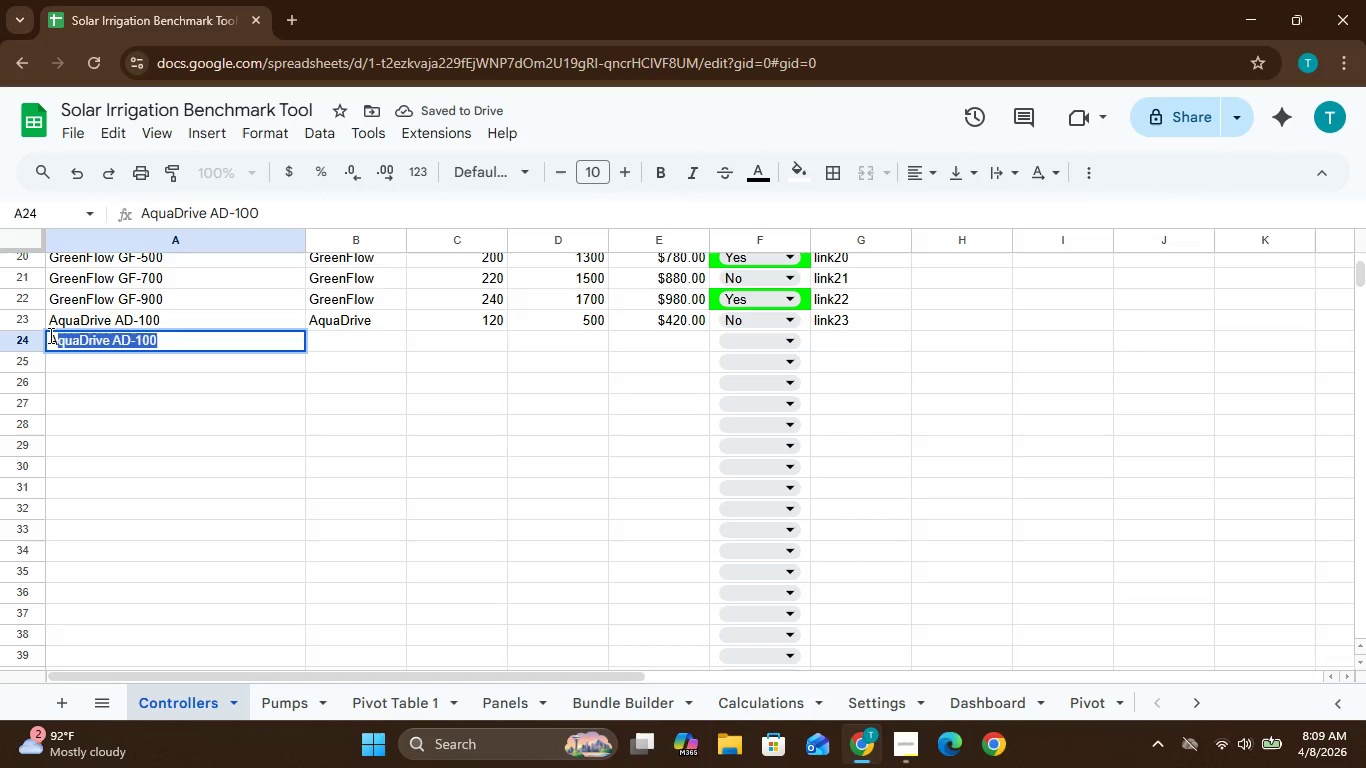 
key(Shift+CapsLock)
 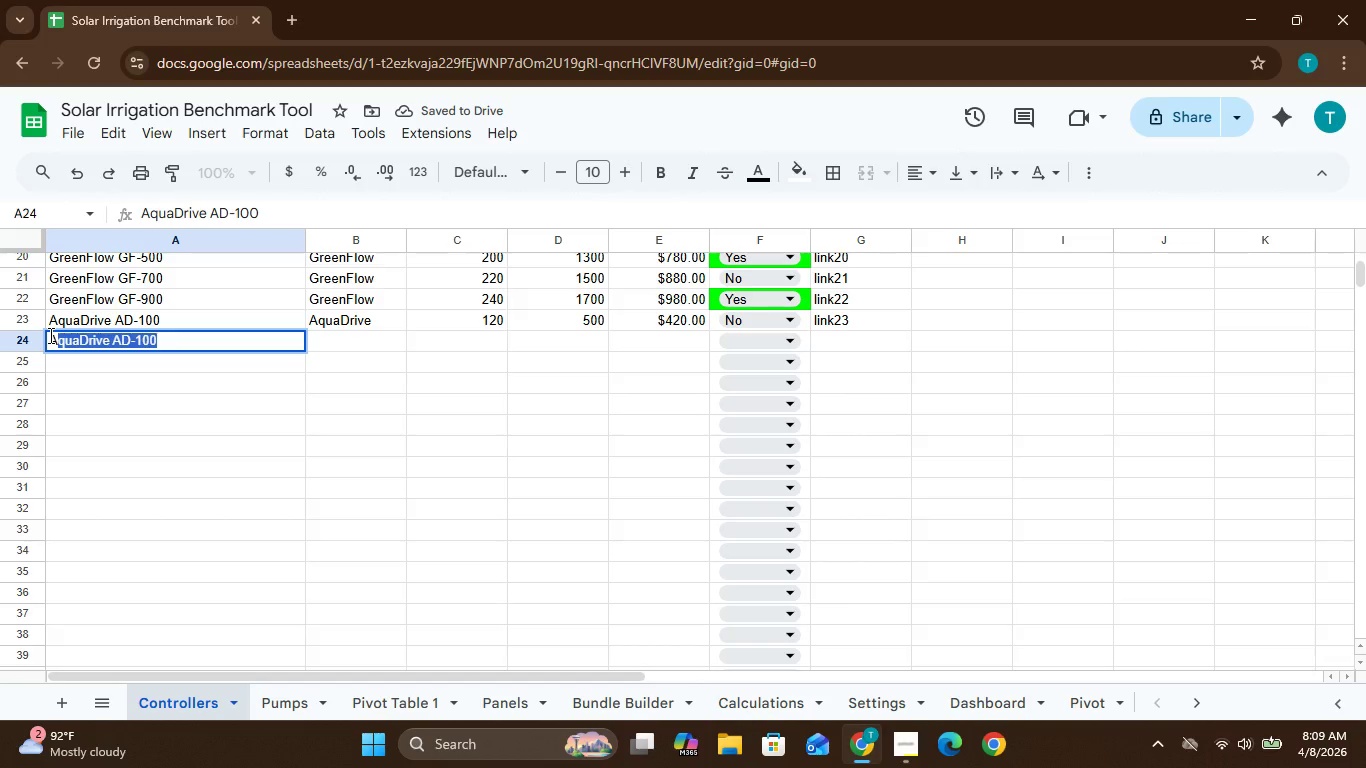 
key(Enter)
 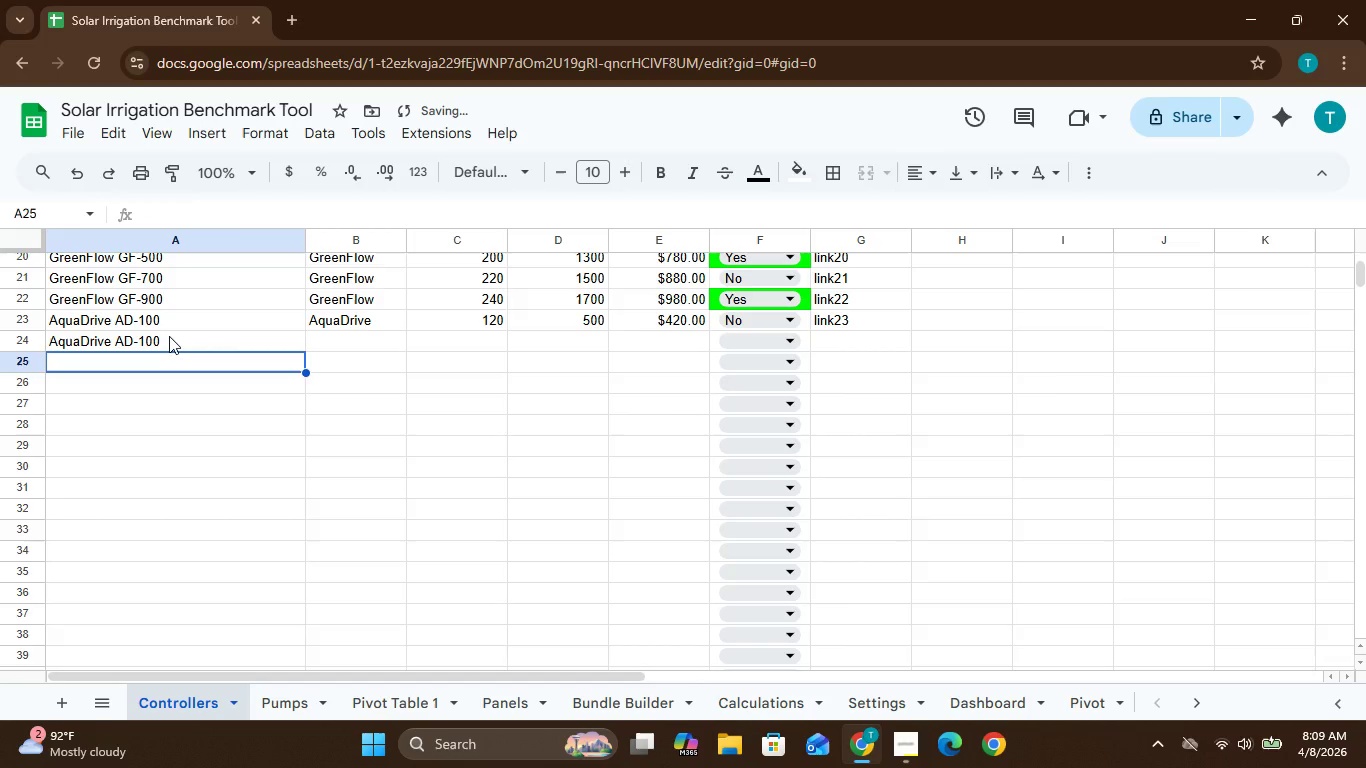 
double_click([169, 336])
 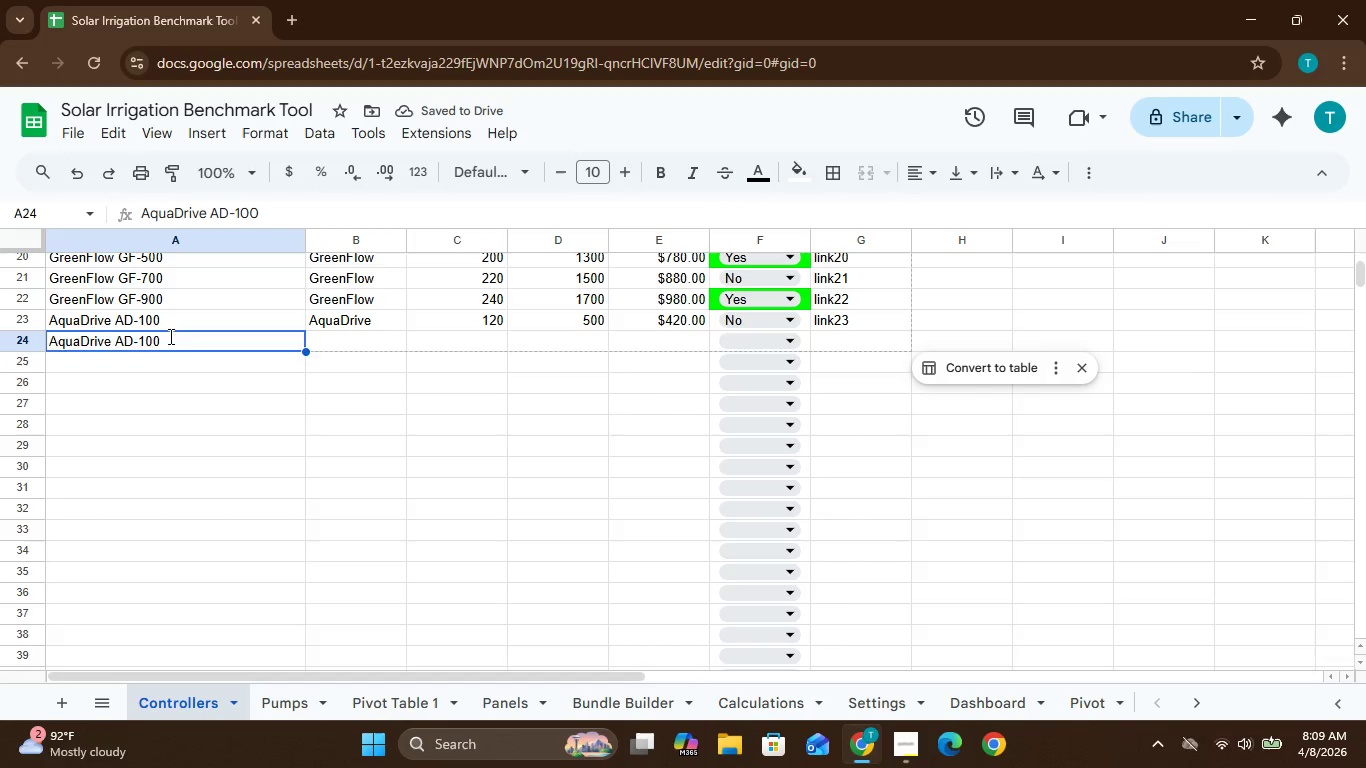 
triple_click([169, 336])
 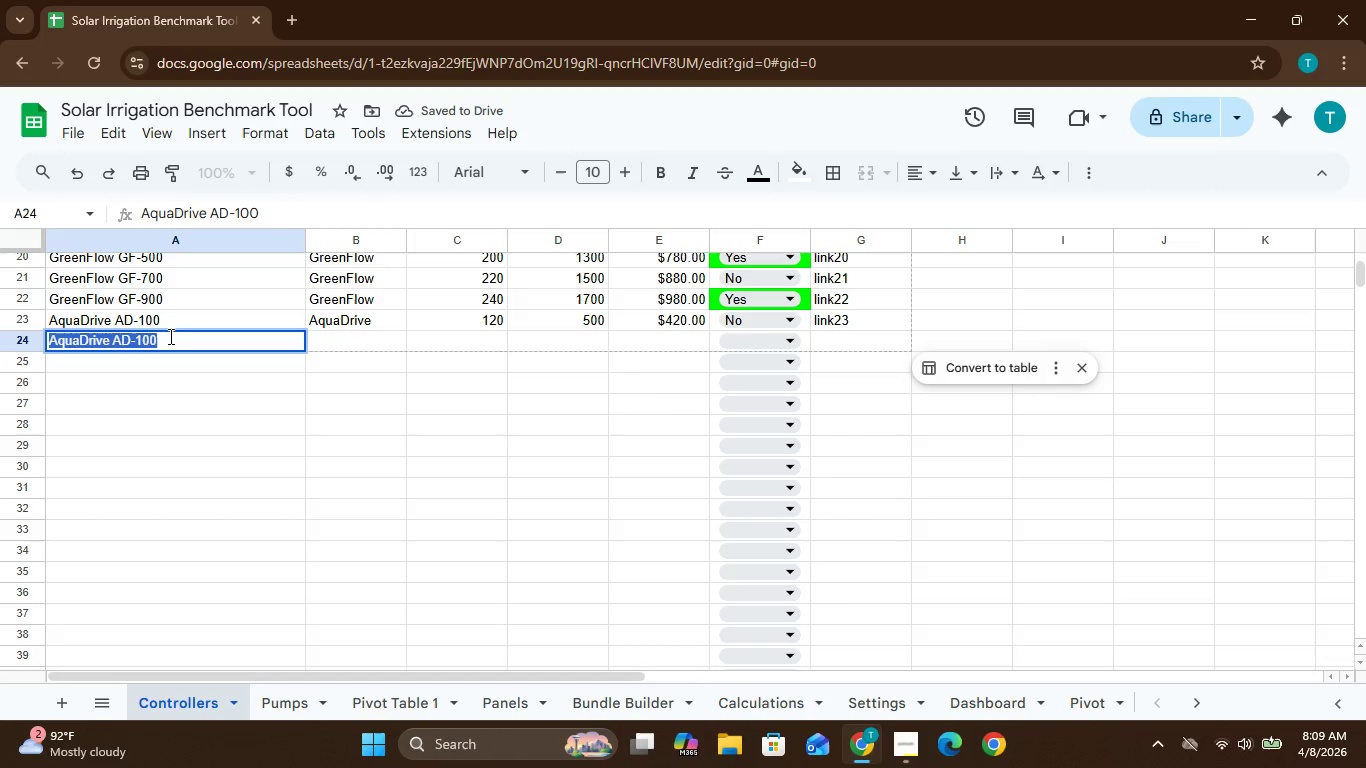 
triple_click([169, 336])
 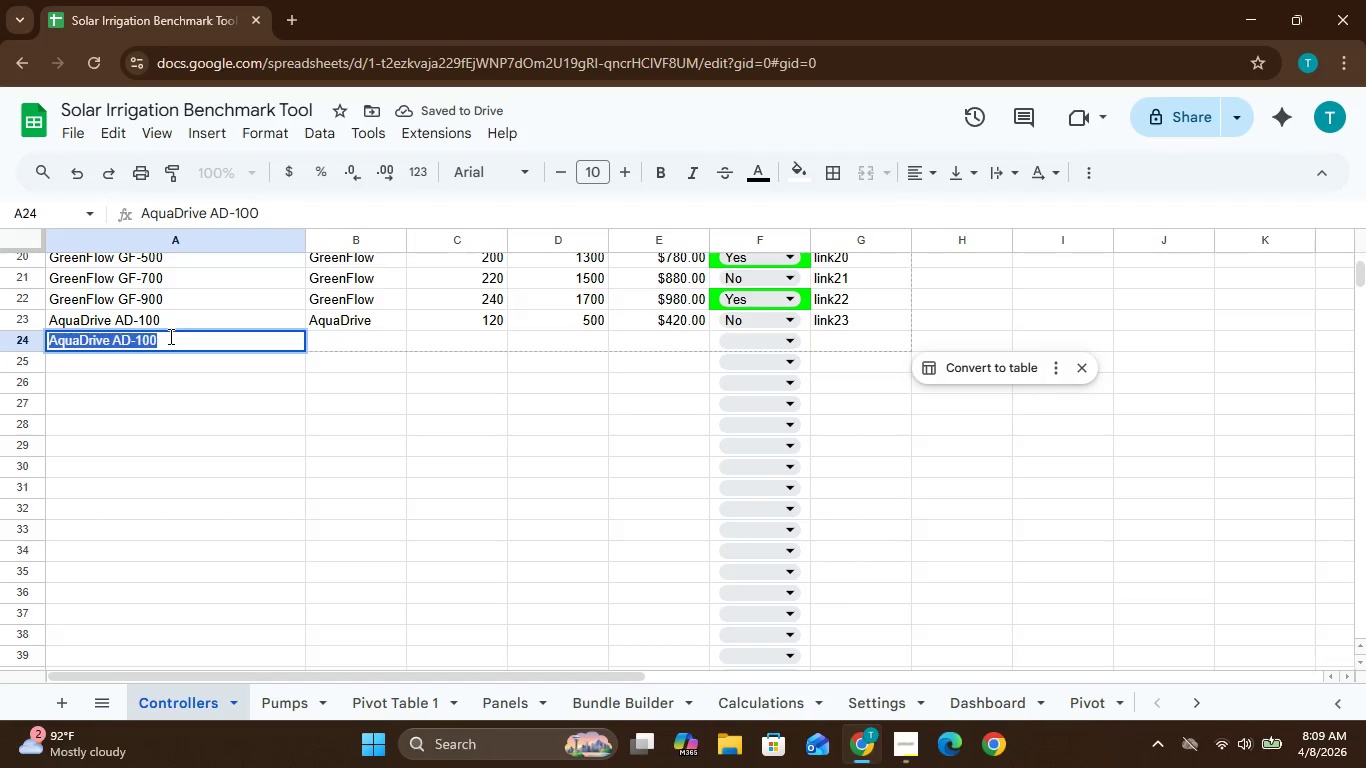 
triple_click([169, 336])
 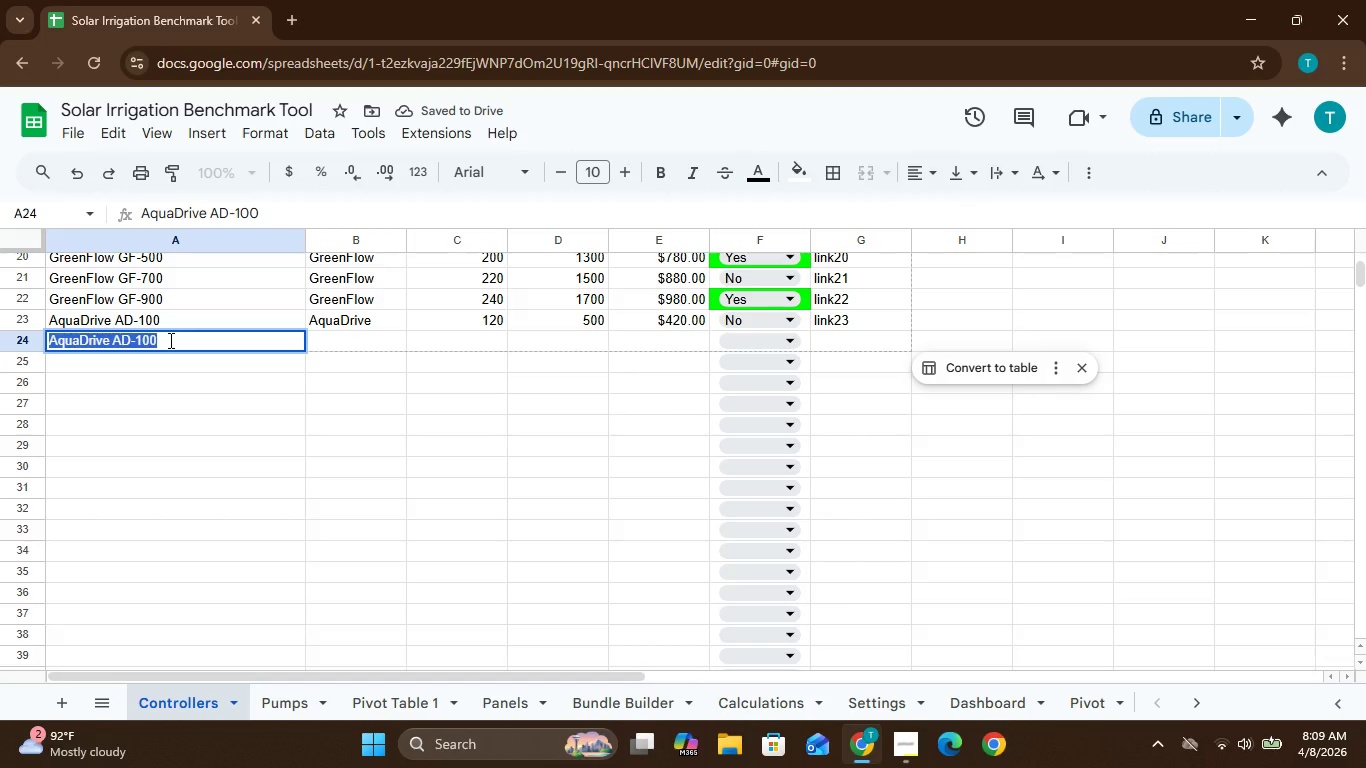 
left_click([169, 340])
 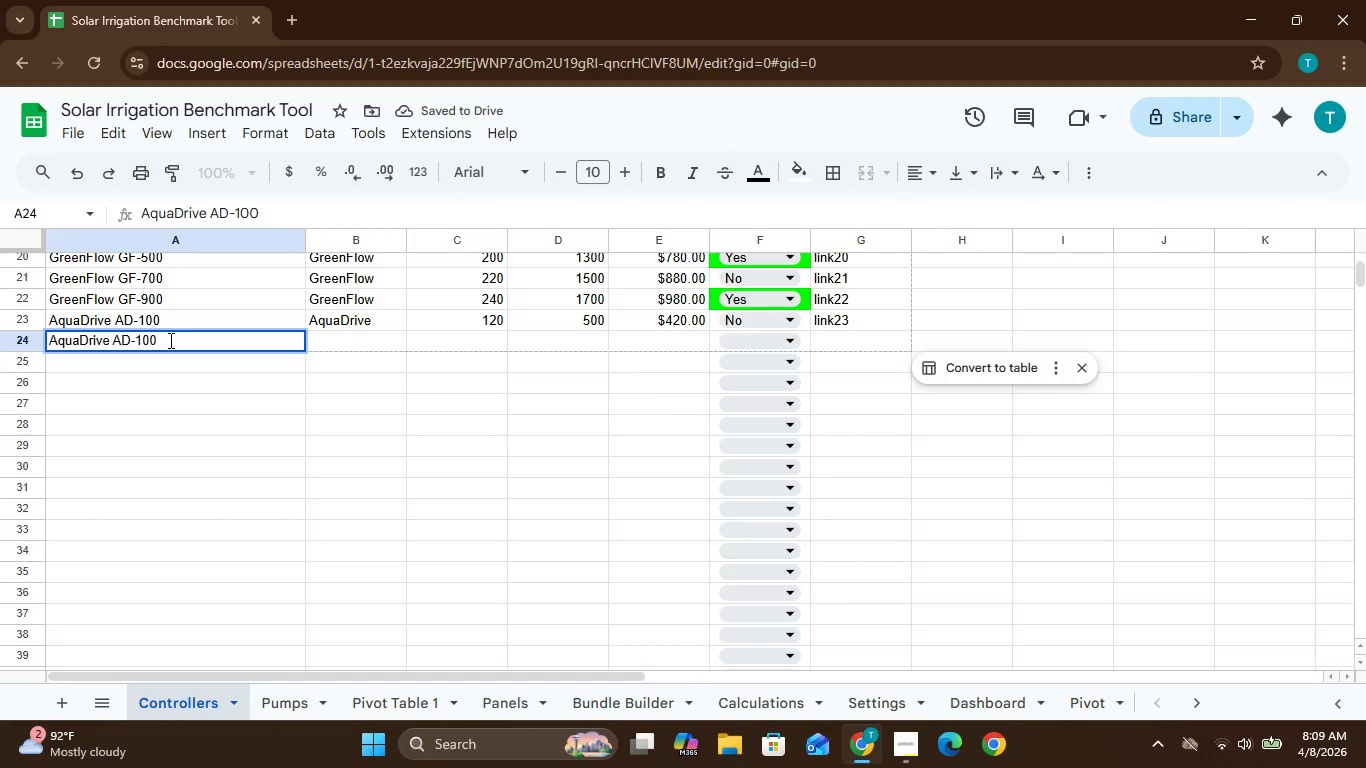 
key(Backspace)
key(Backspace)
key(Backspace)
type(200)
 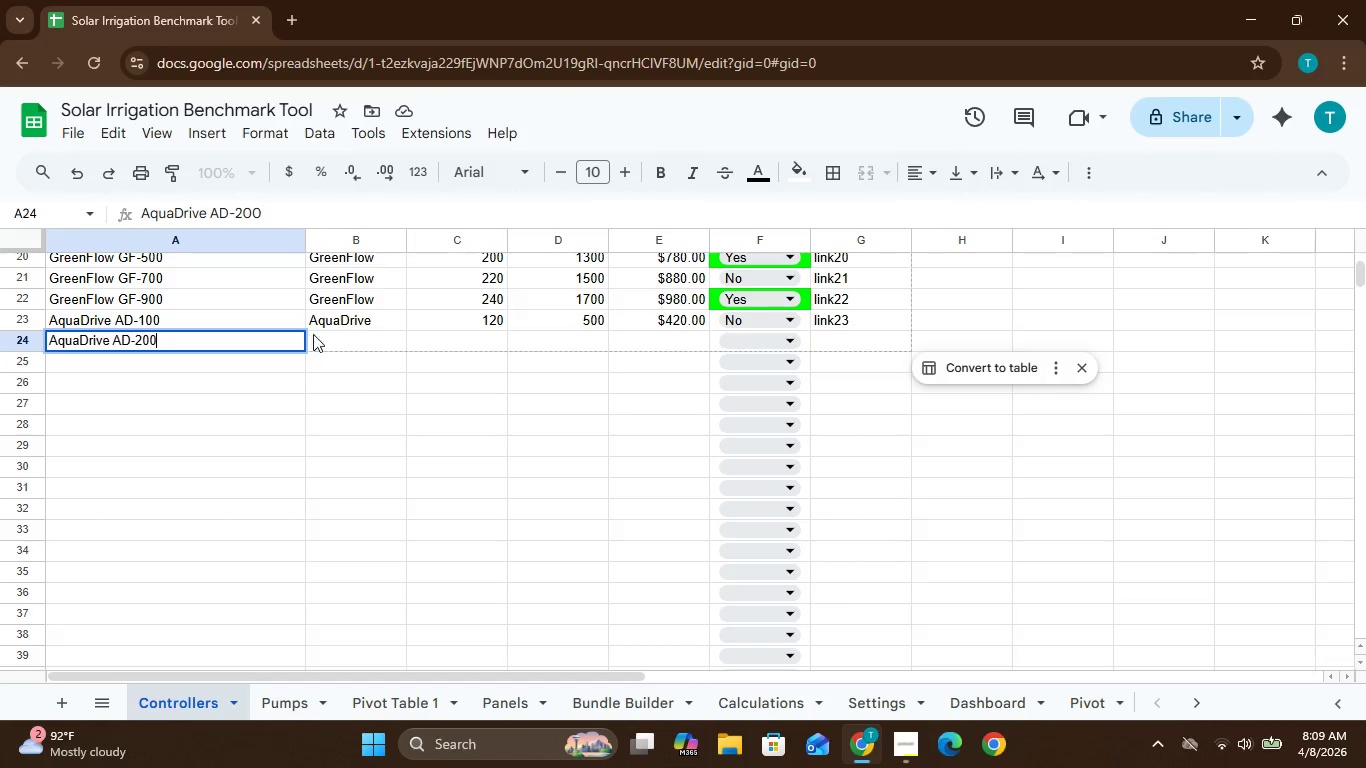 
left_click([320, 335])
 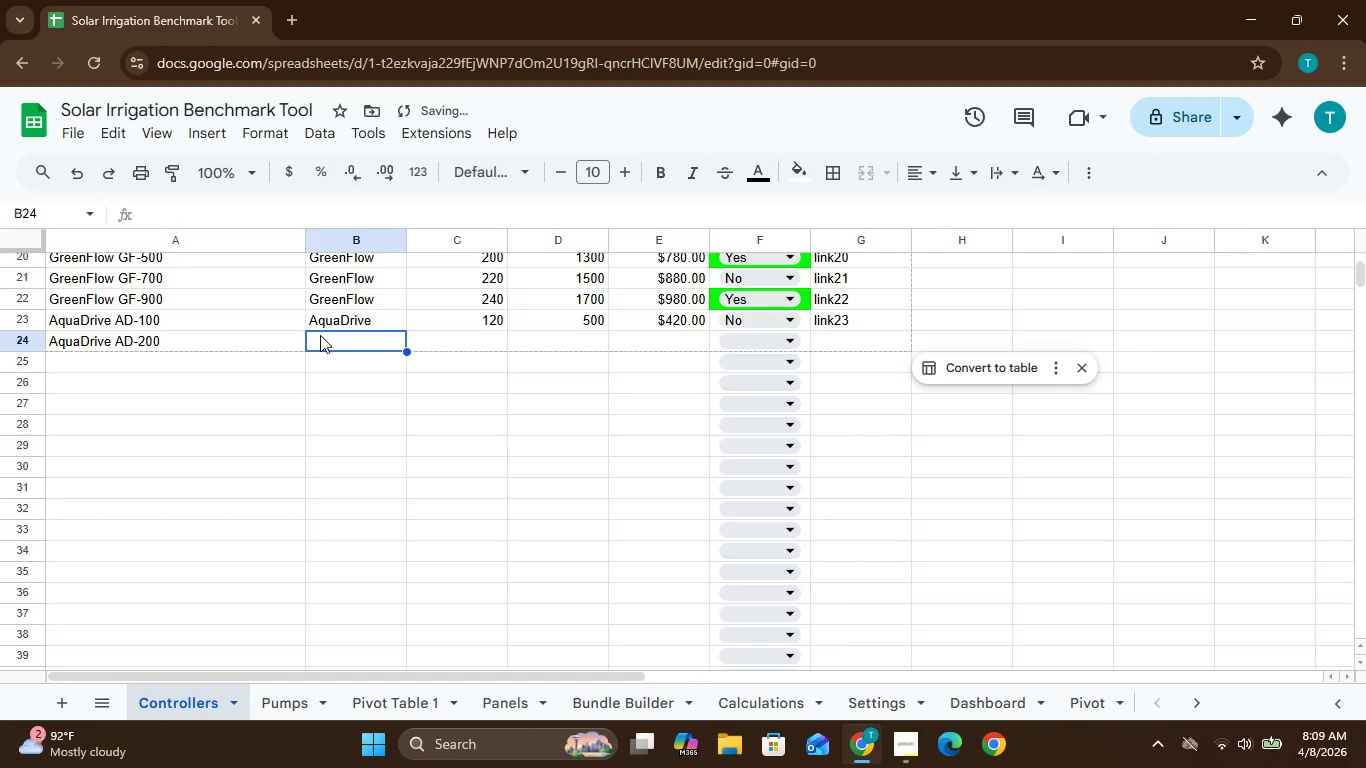 
key(Shift+A)
 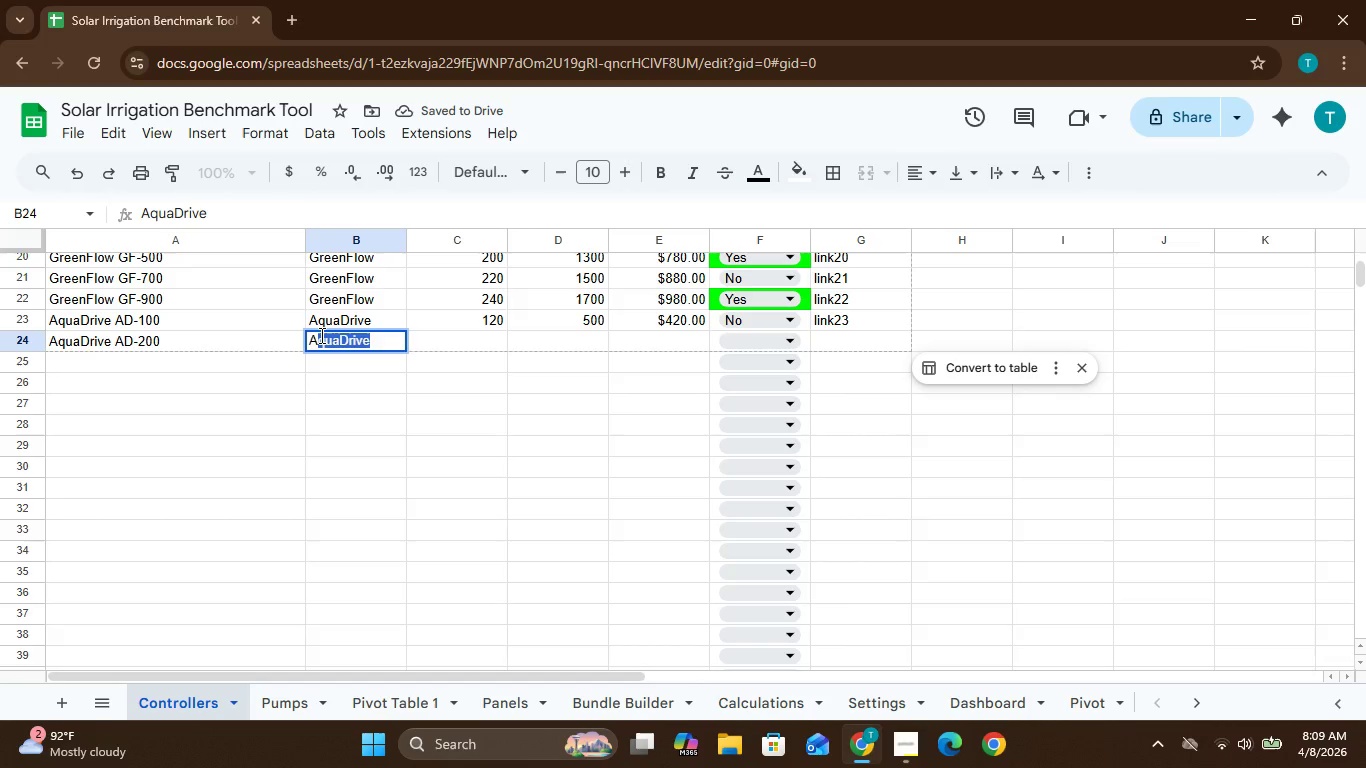 
key(Enter)
 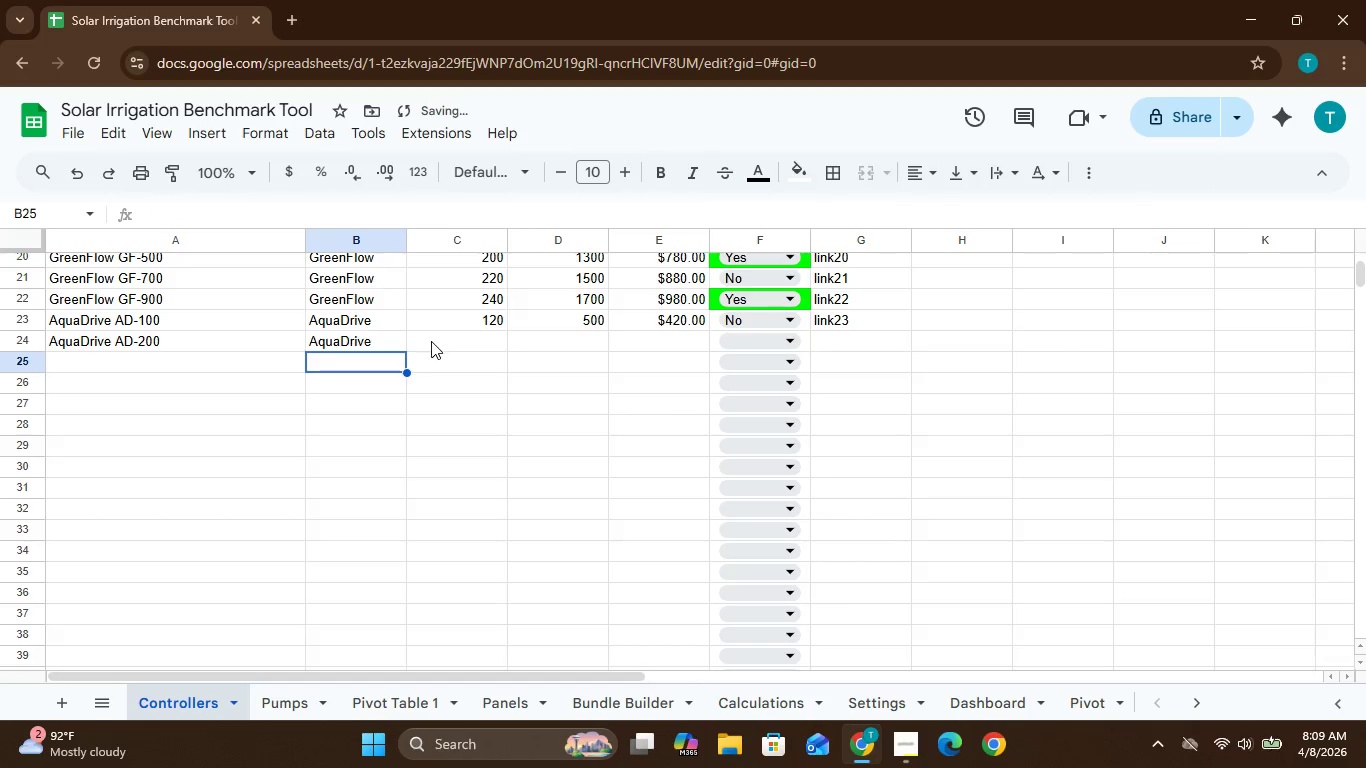 
left_click([430, 341])
 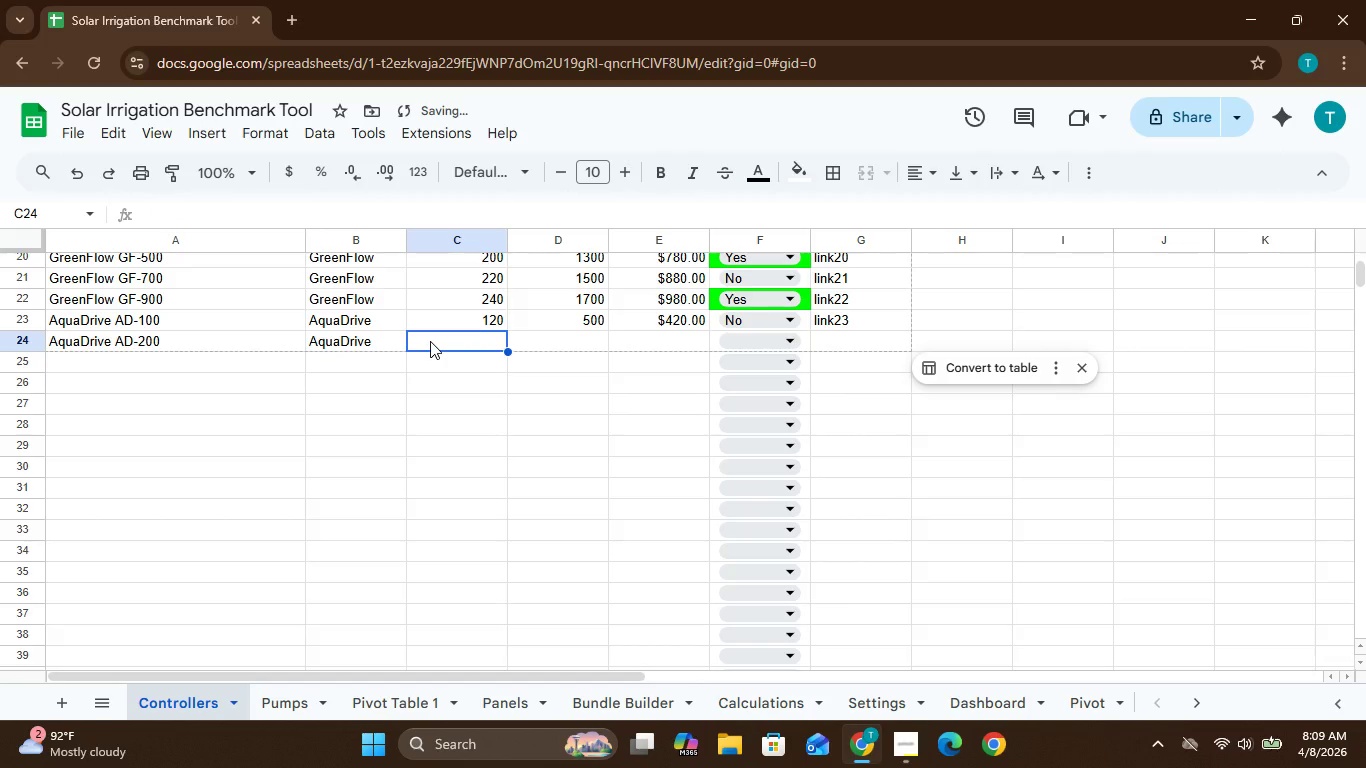 
type(140)
 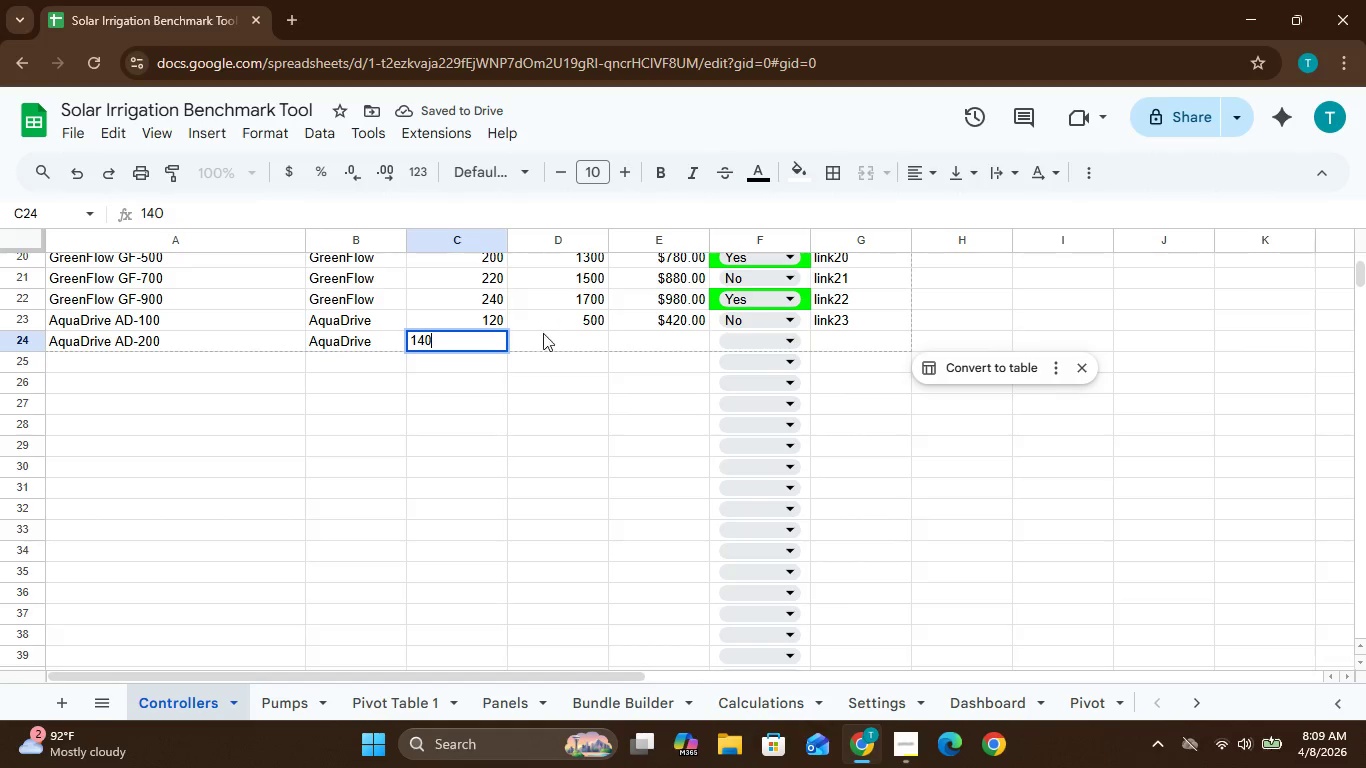 
left_click([541, 335])
 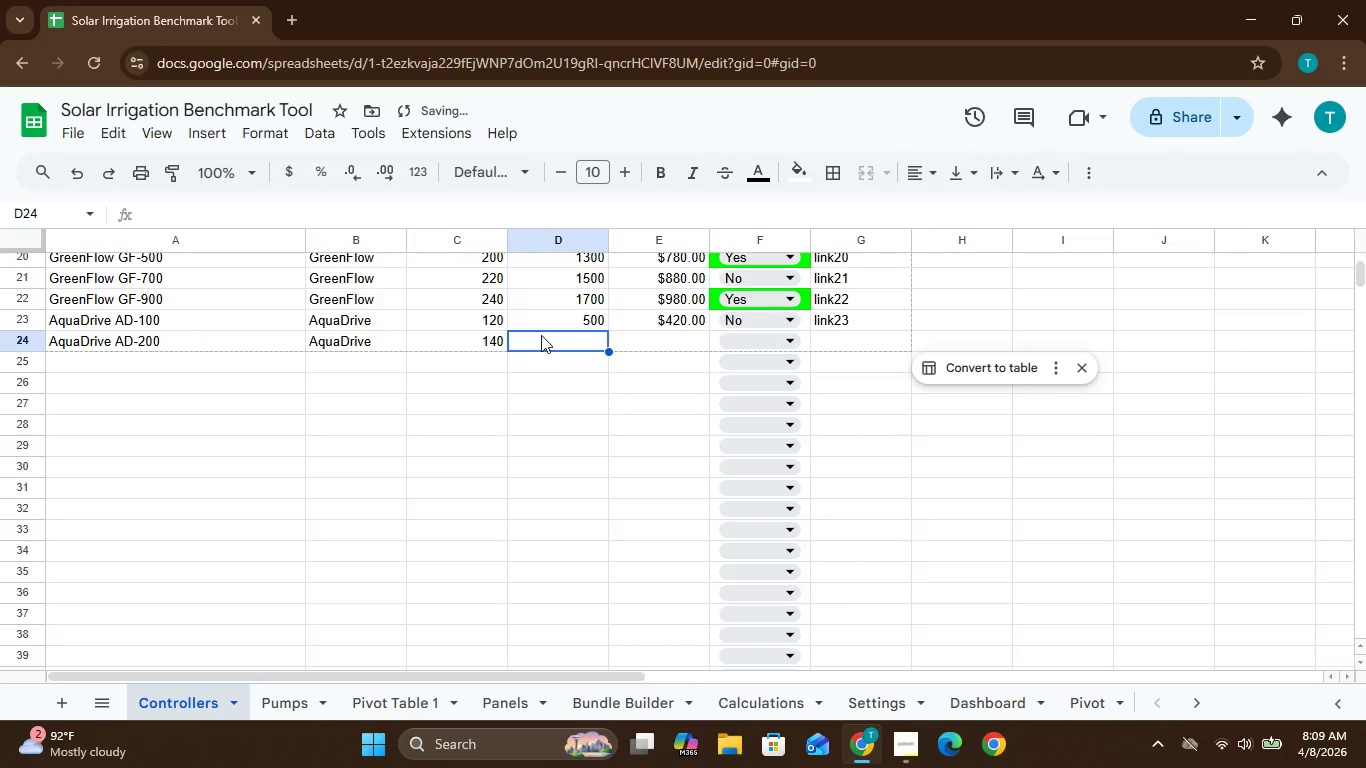 
double_click([541, 335])
 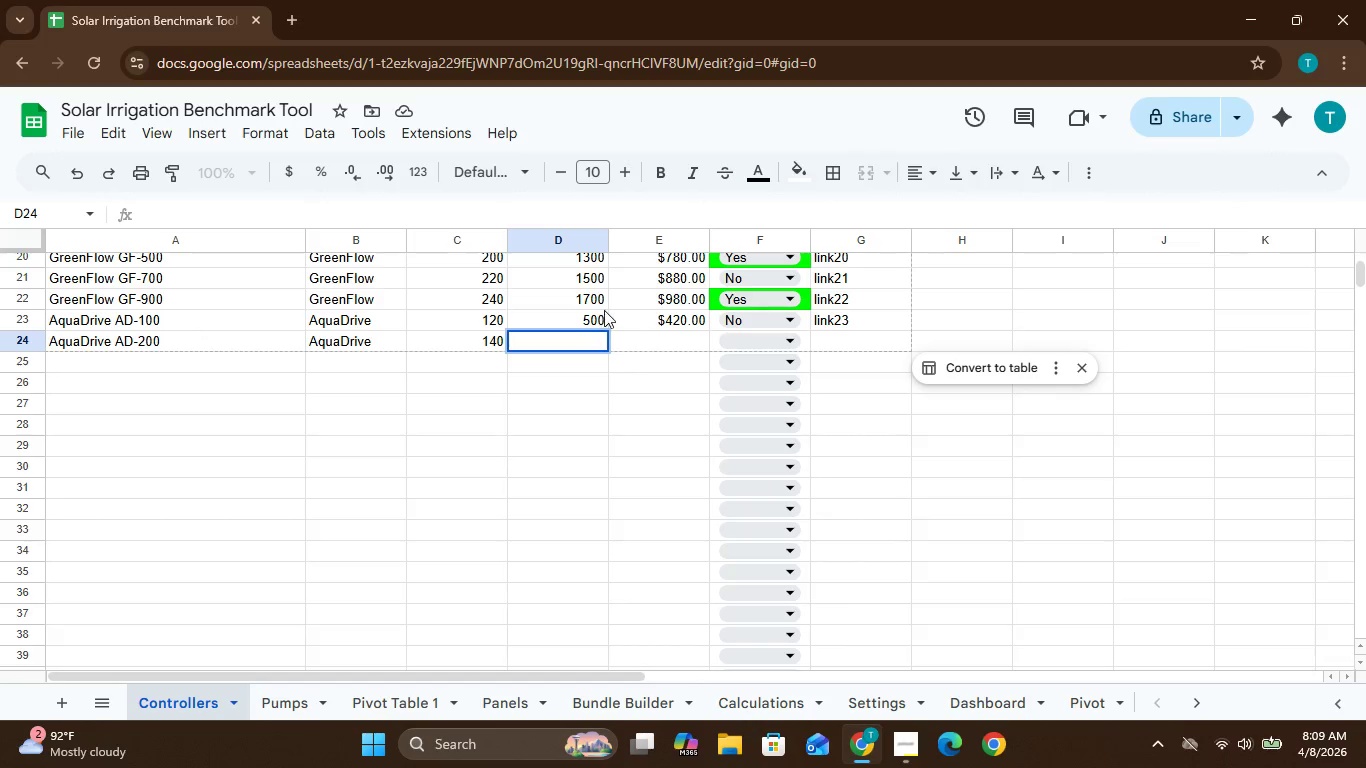 
wait(19.8)
 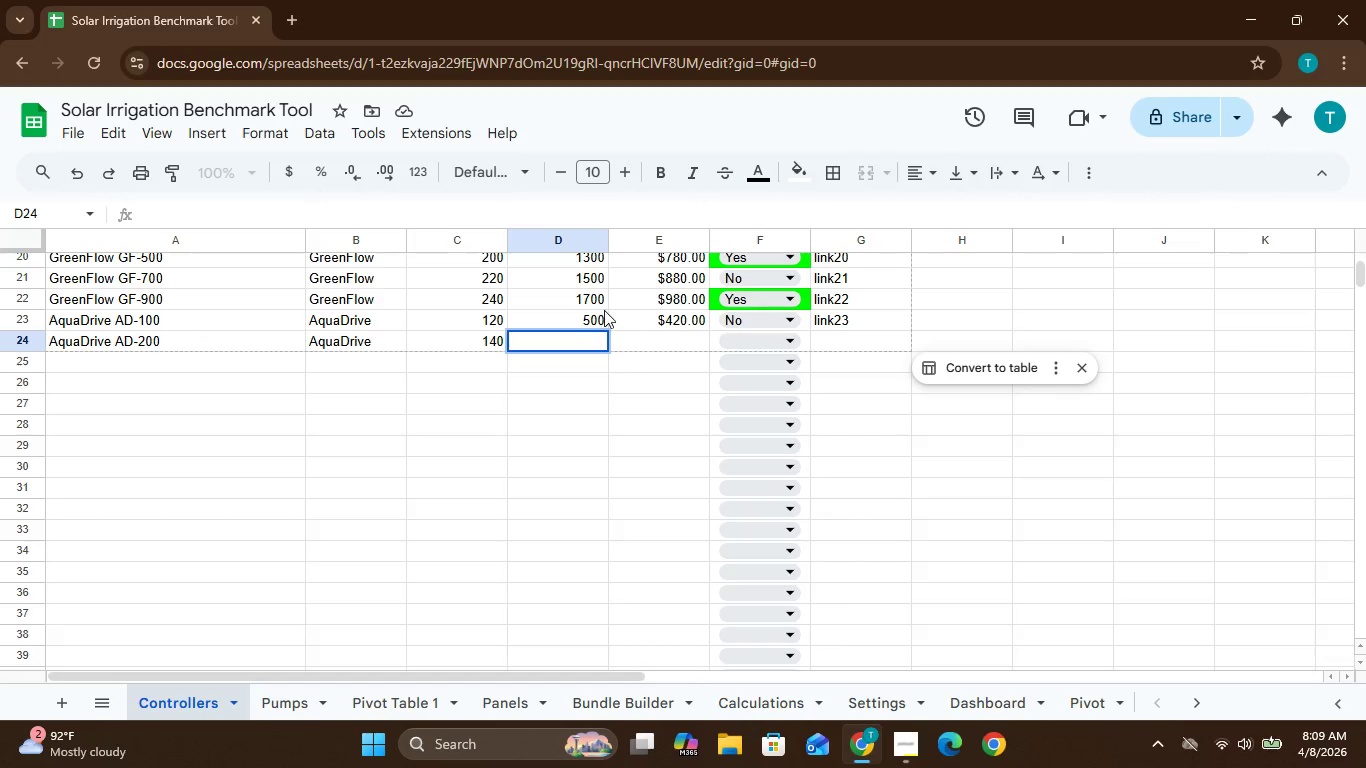 
left_click([603, 314])
 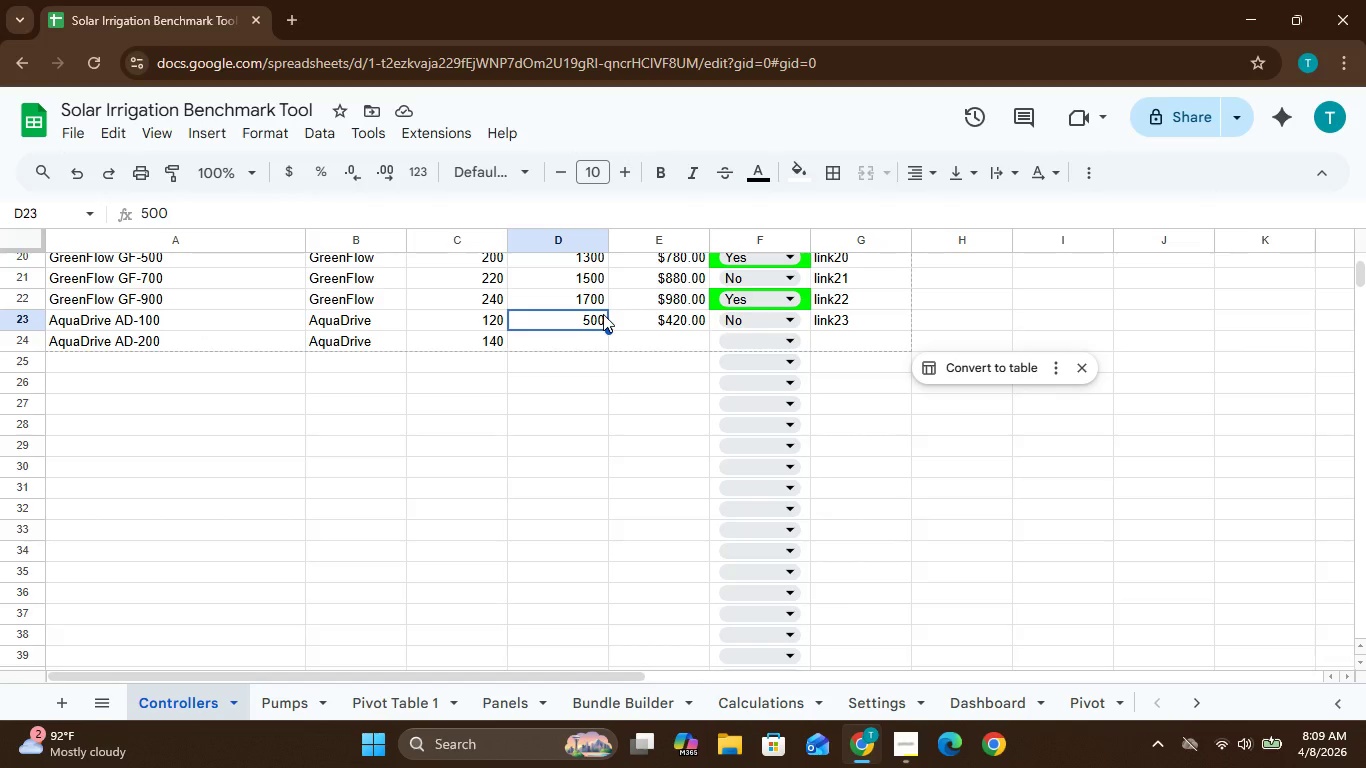 
left_click([603, 314])
 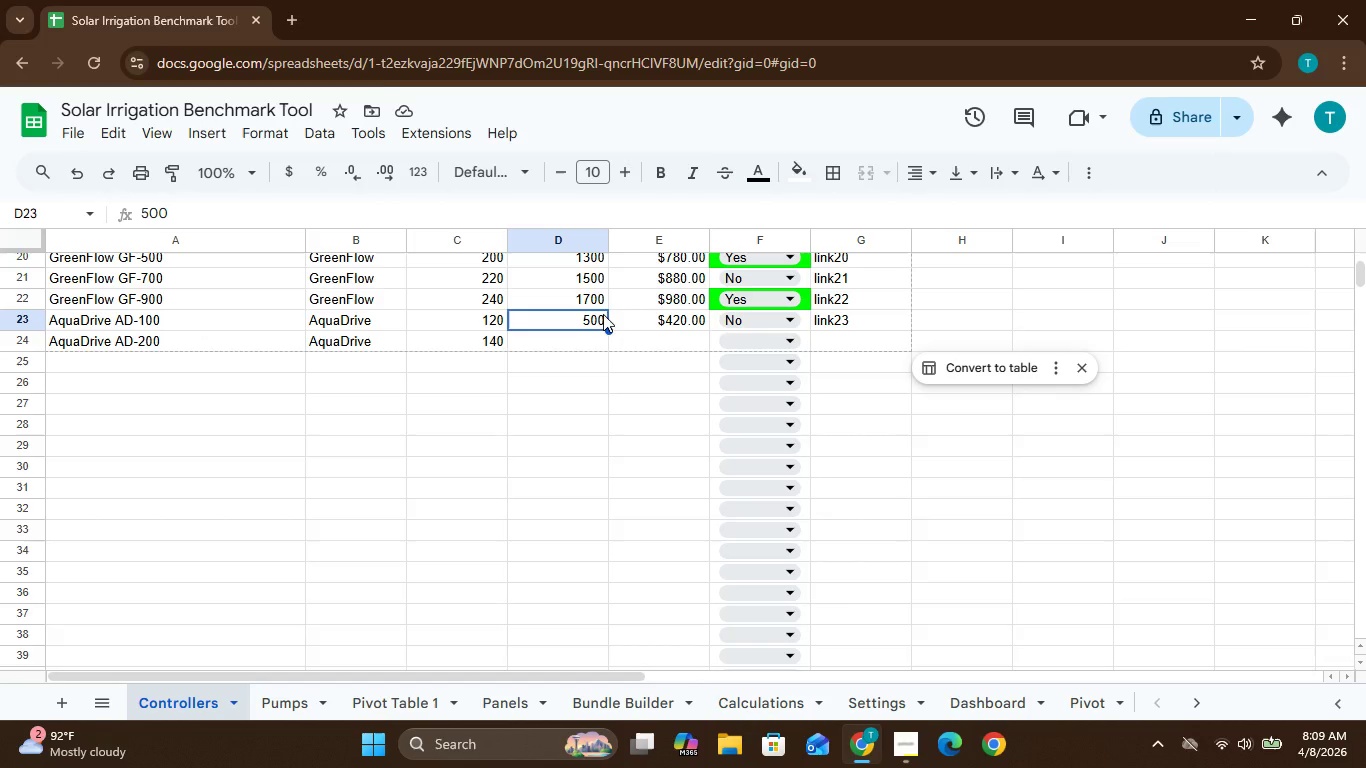 
key(Backspace)
 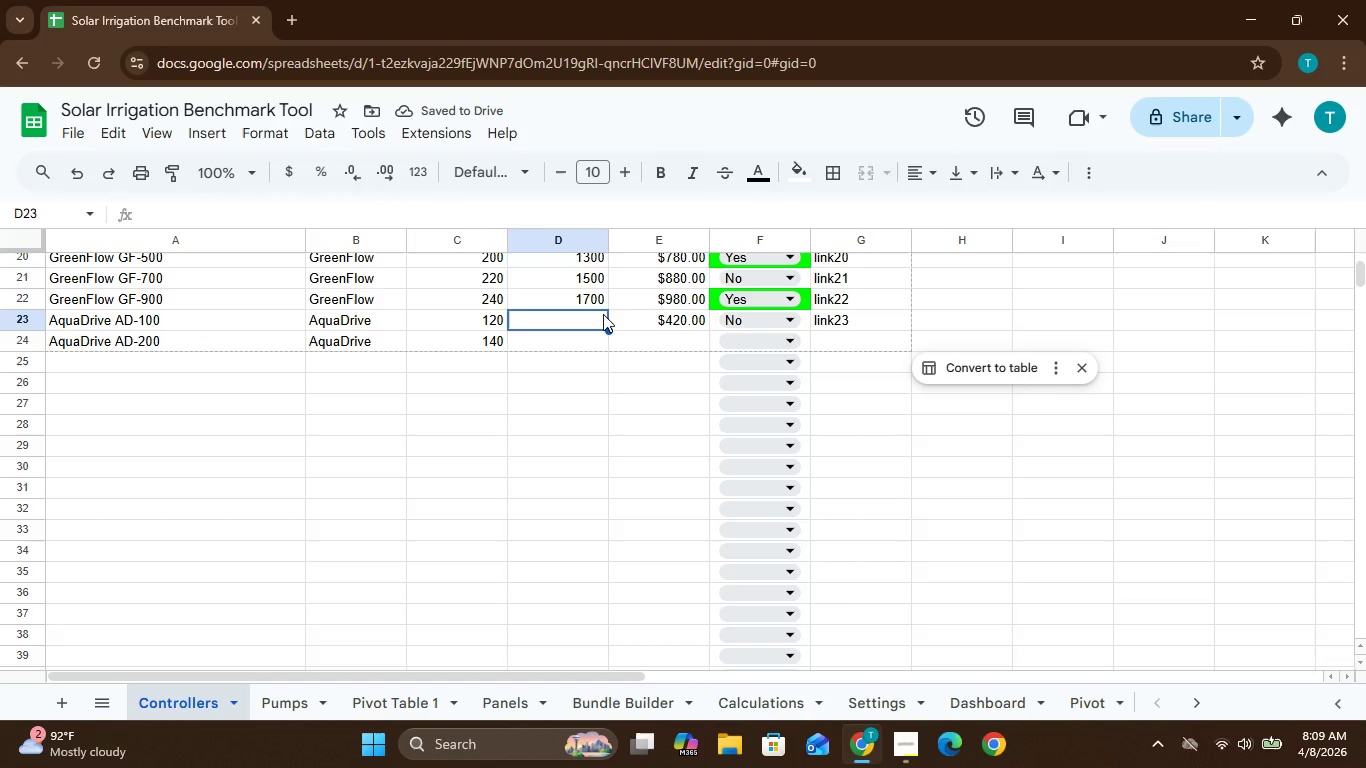 
wait(5.23)
 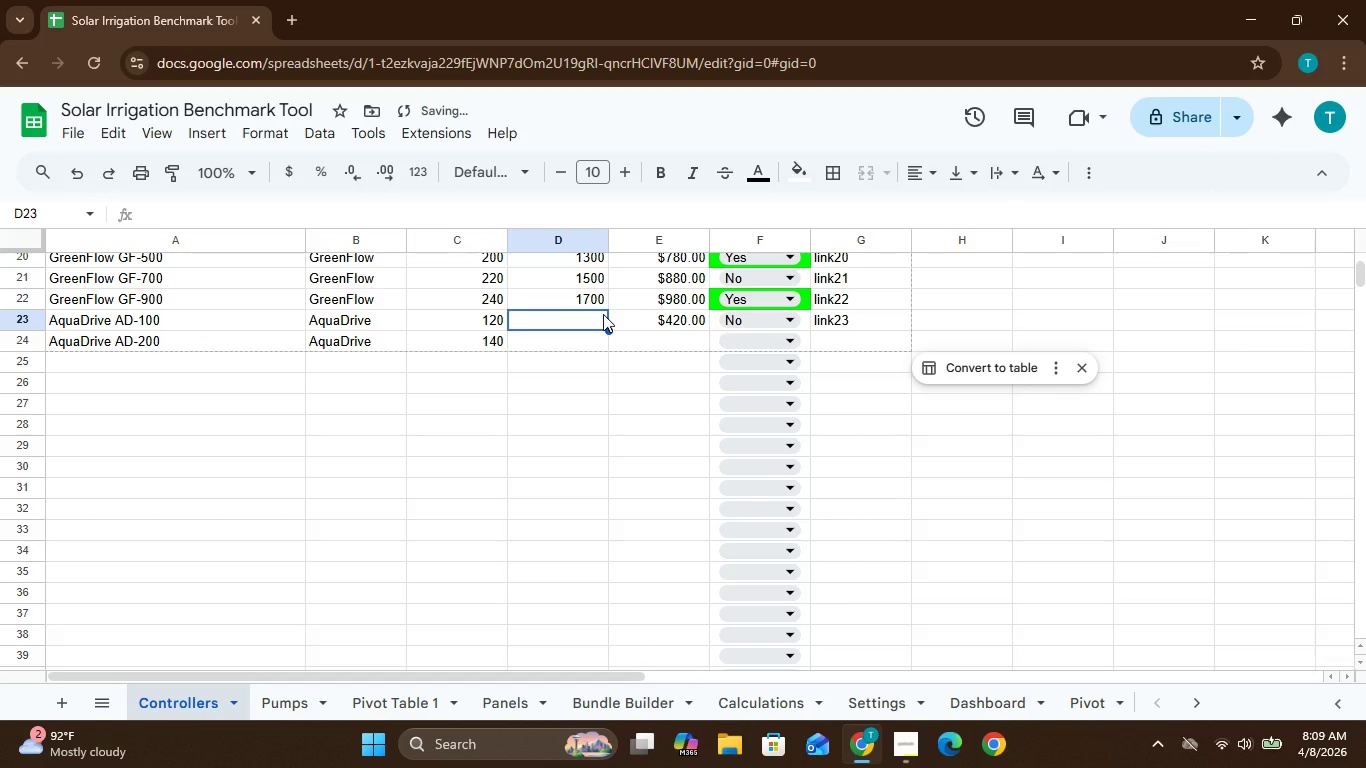 
type(420)
 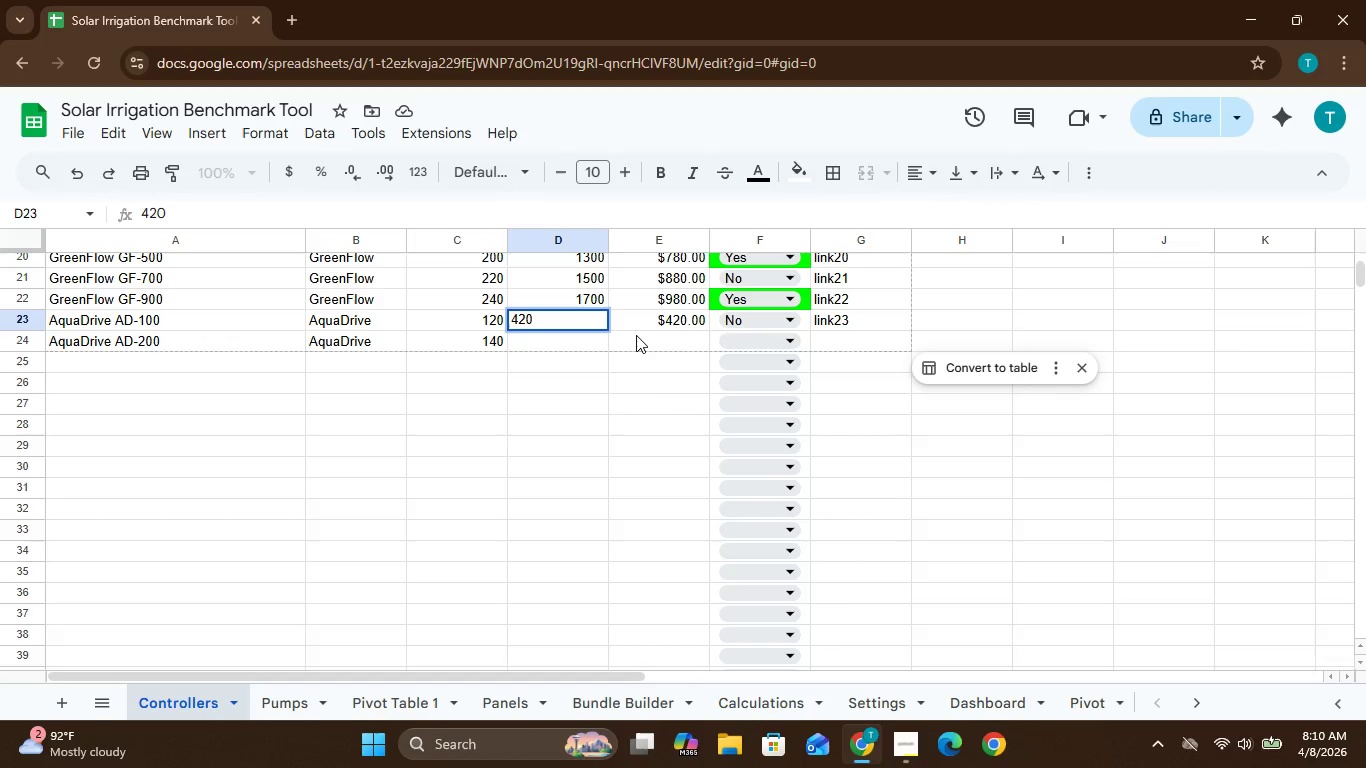 
wait(7.81)
 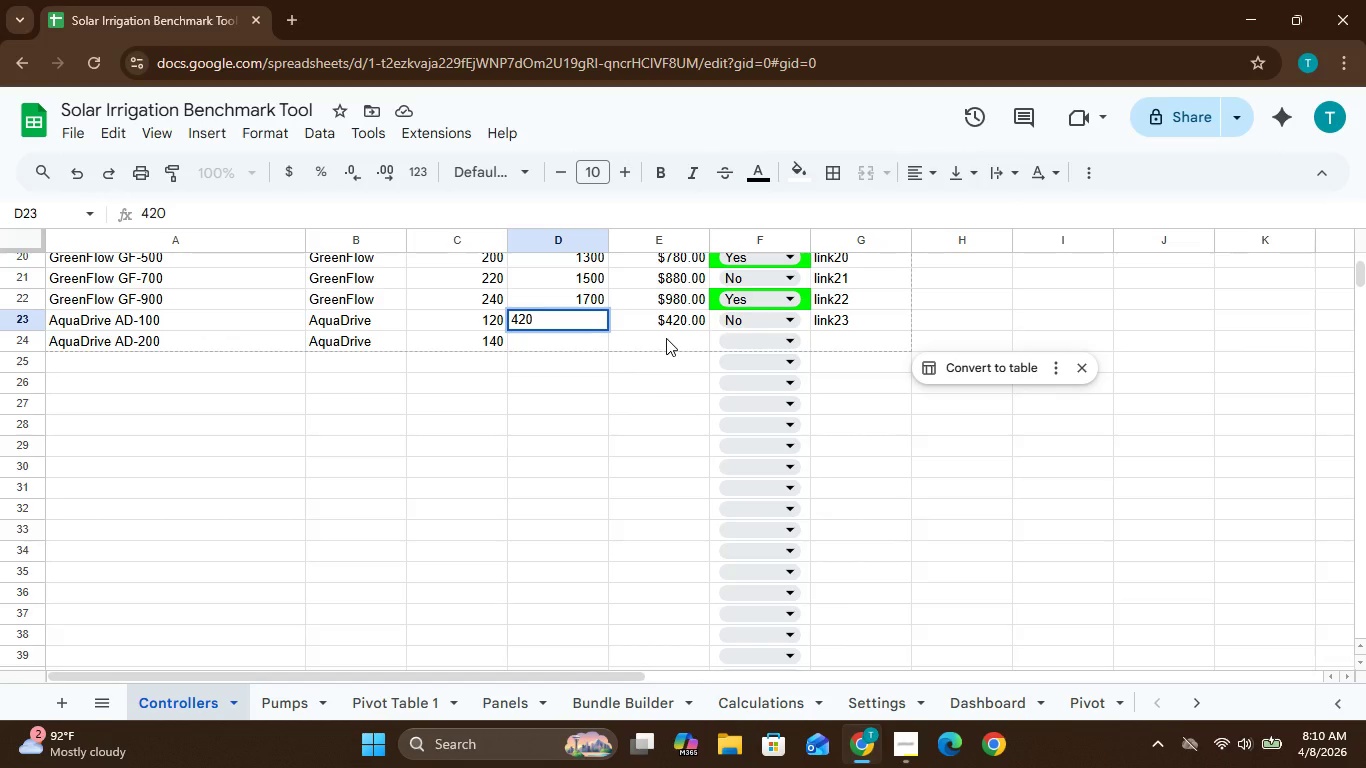 
key(Backspace)
 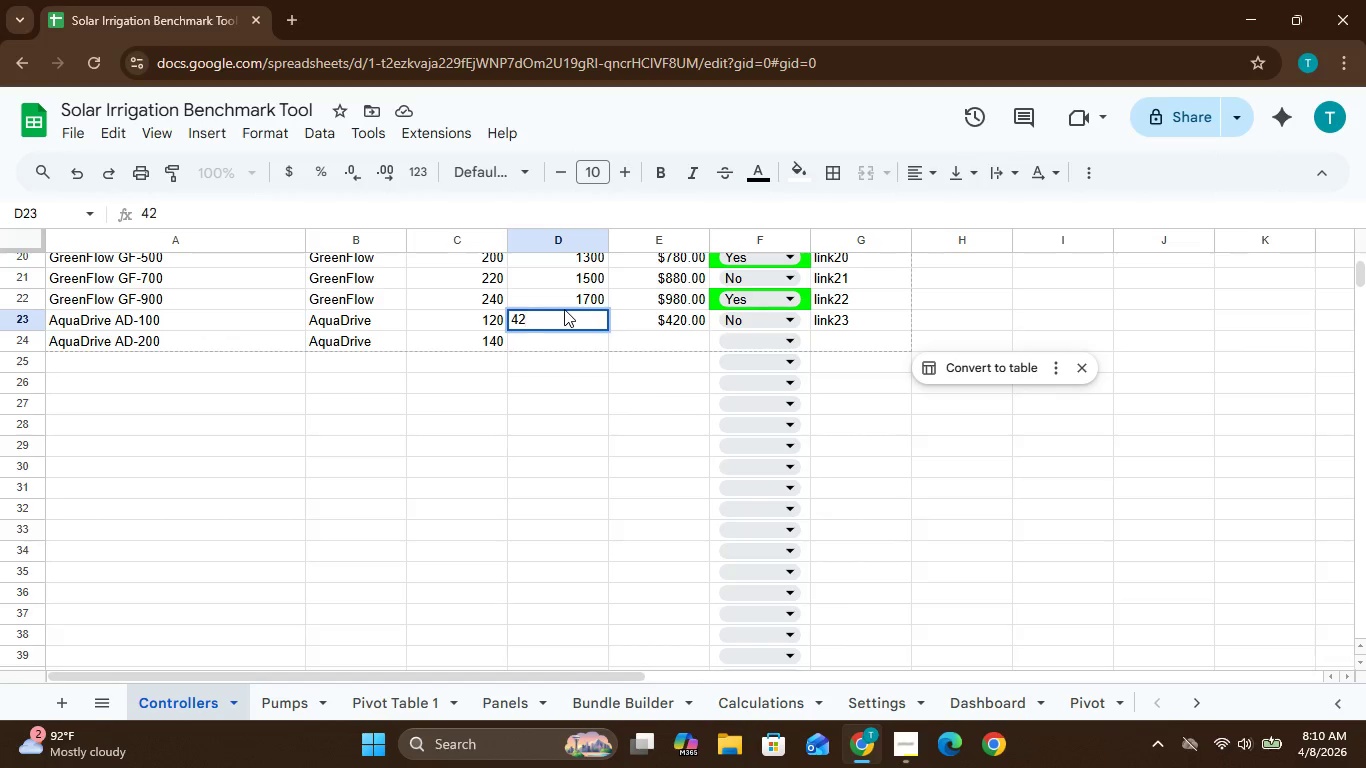 
key(Backspace)
 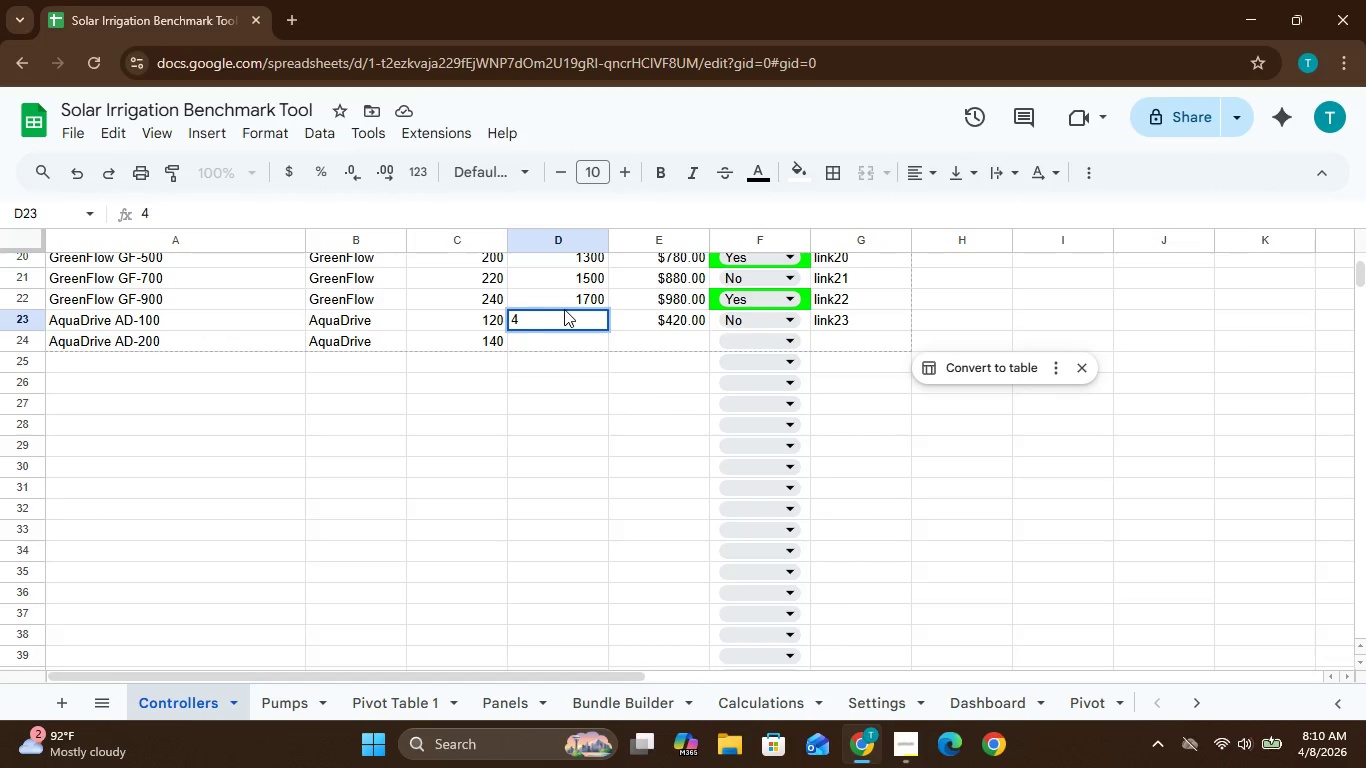 
key(Backspace)
 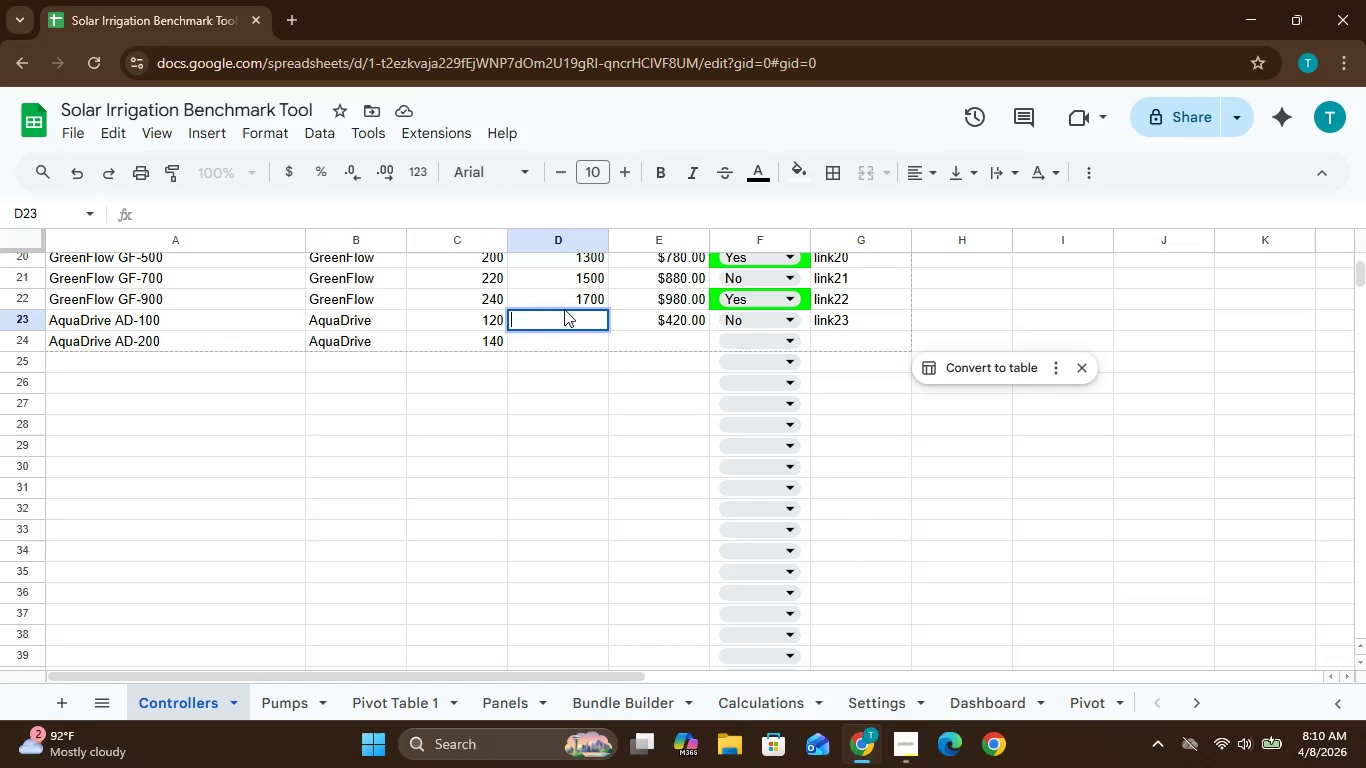 
type(500)
 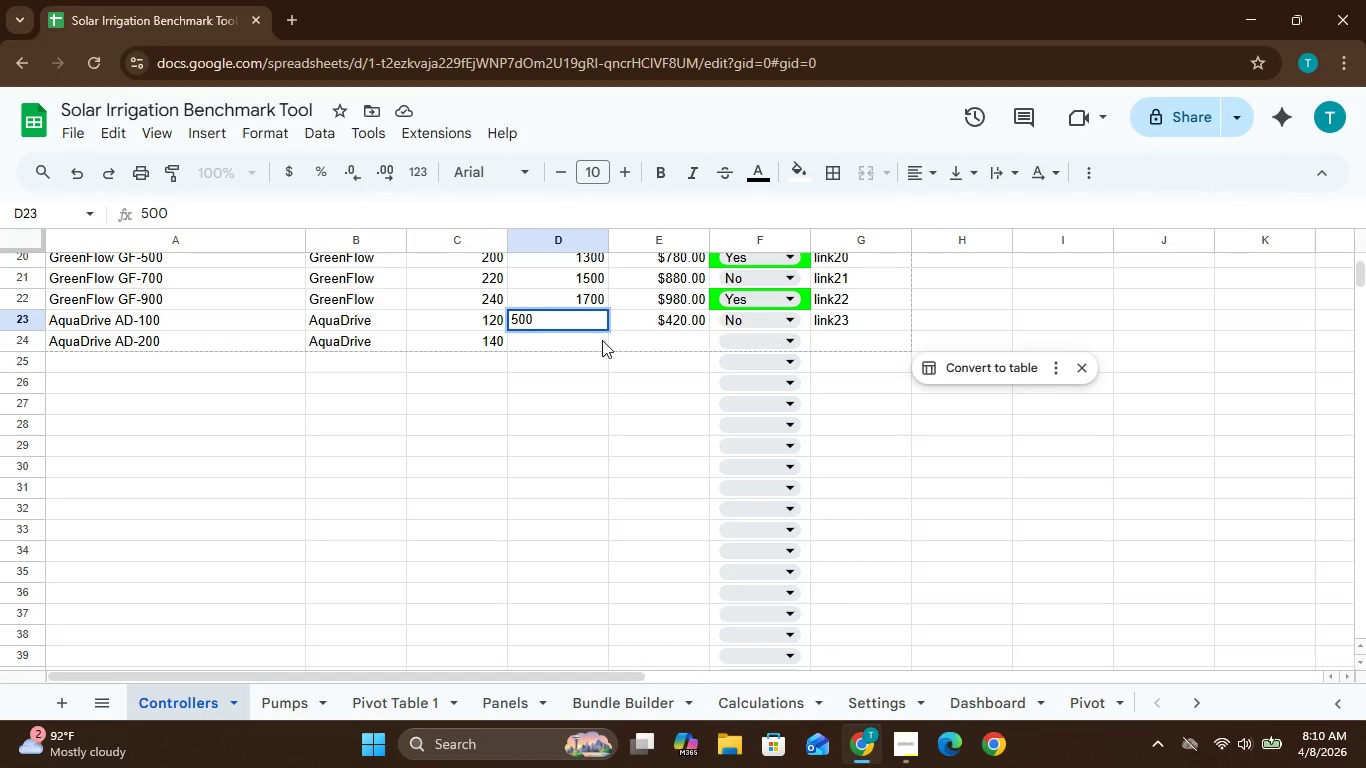 
left_click([593, 340])
 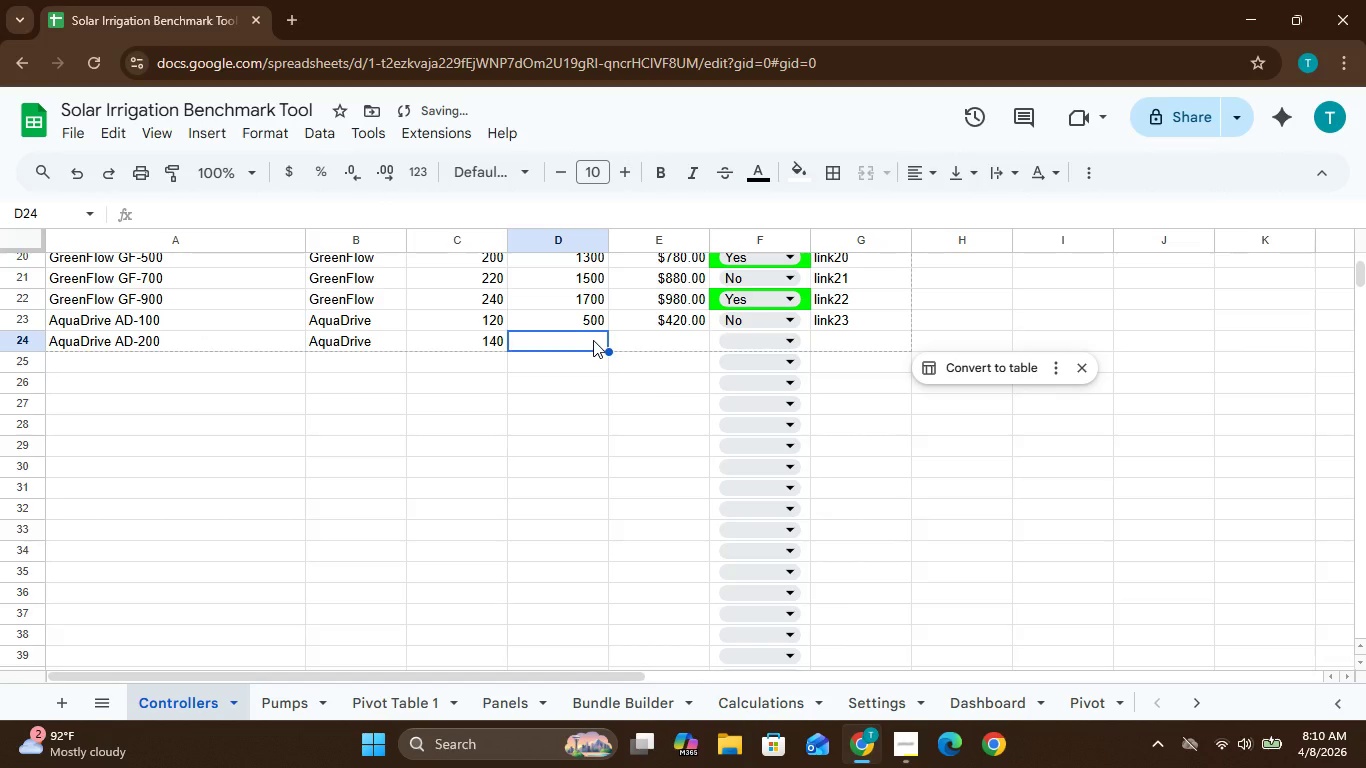 
type(700)
 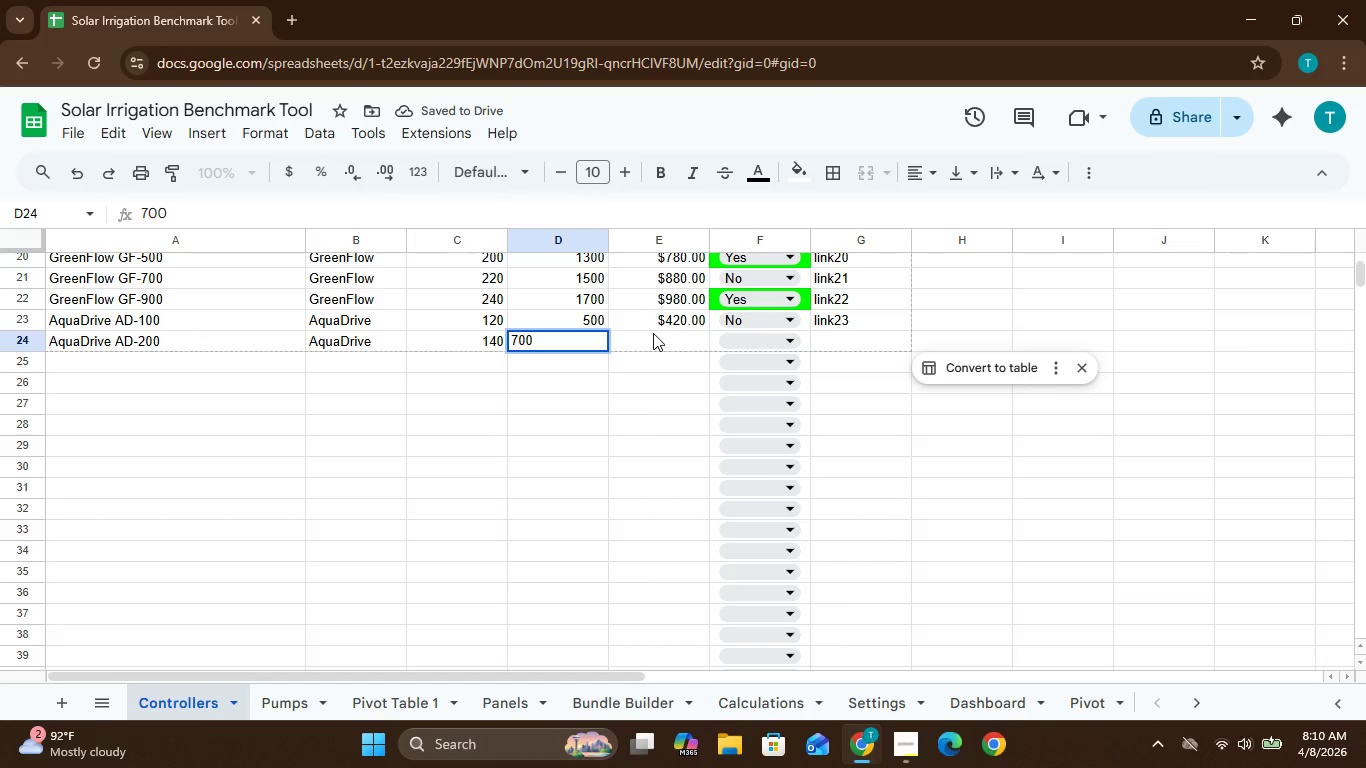 
left_click([653, 333])
 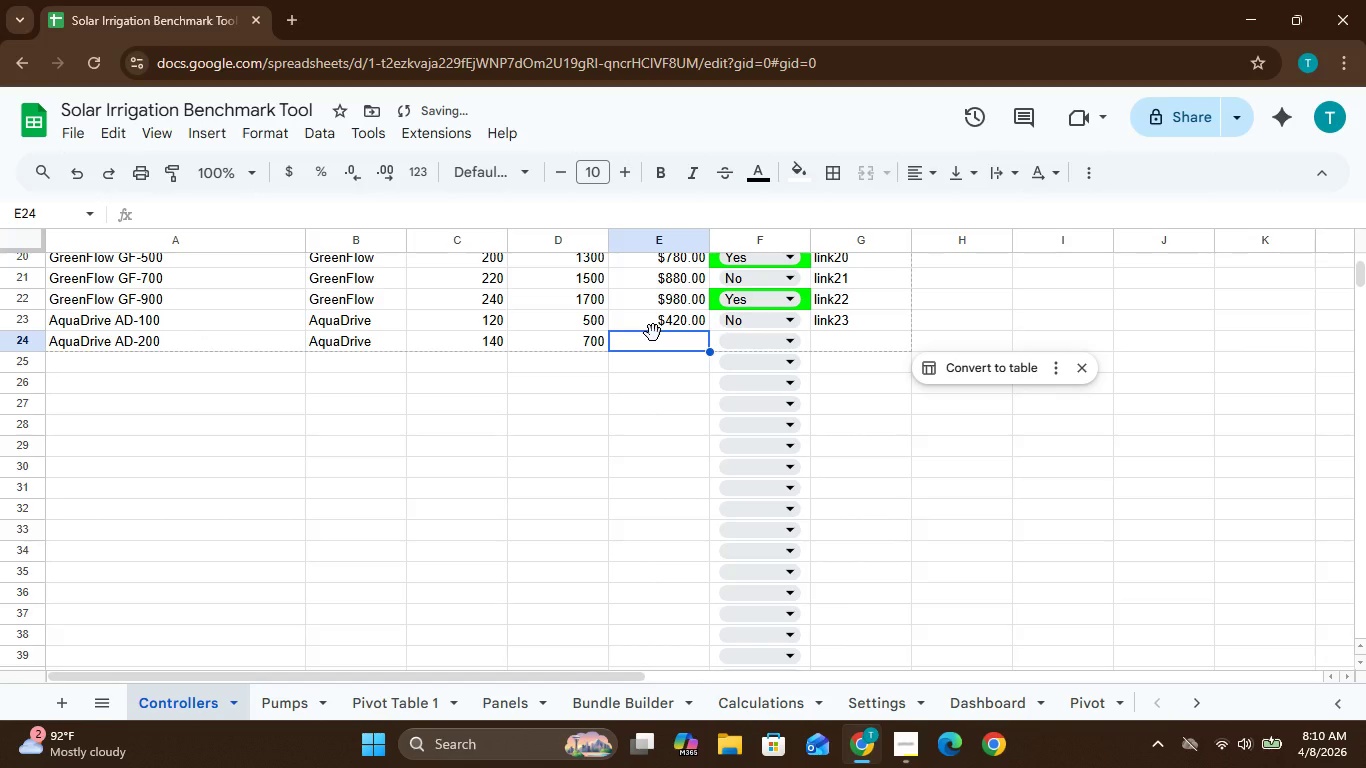 
type(500)
 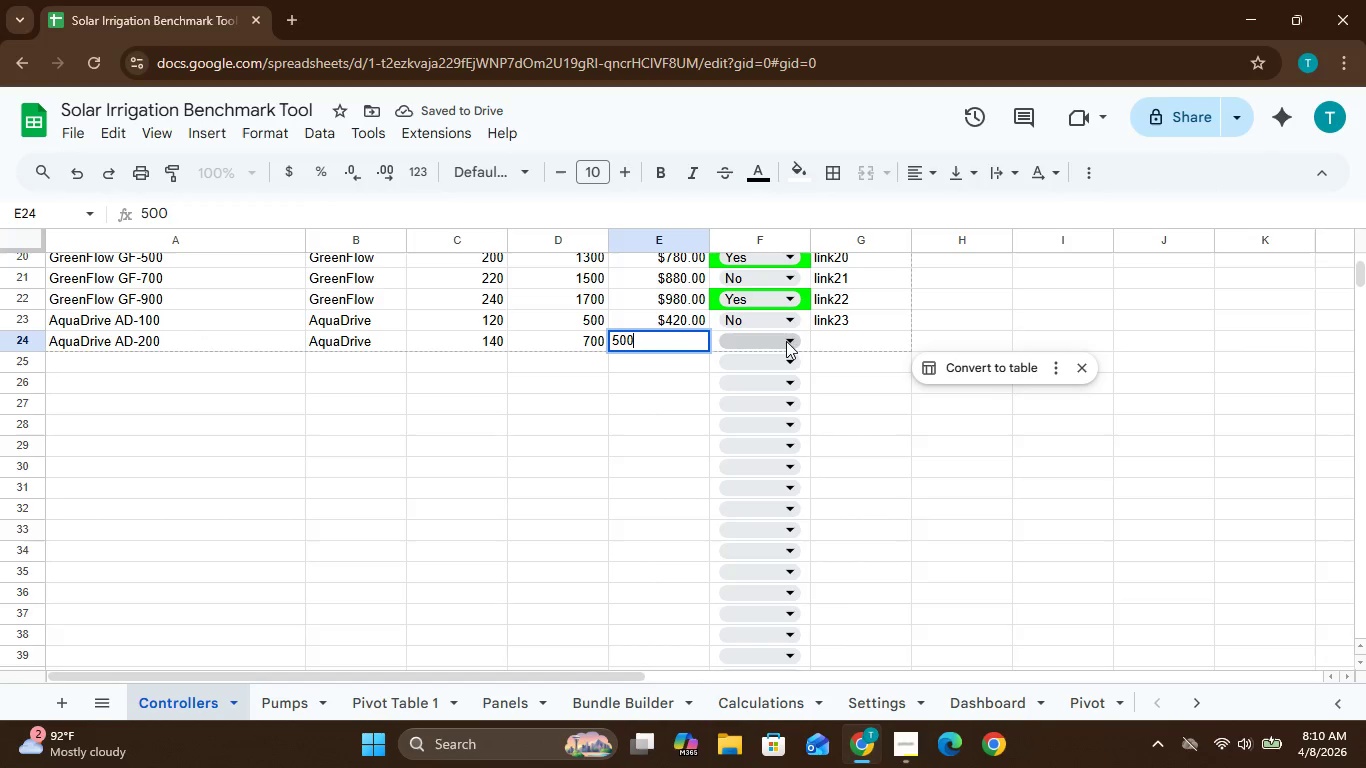 
left_click([796, 340])
 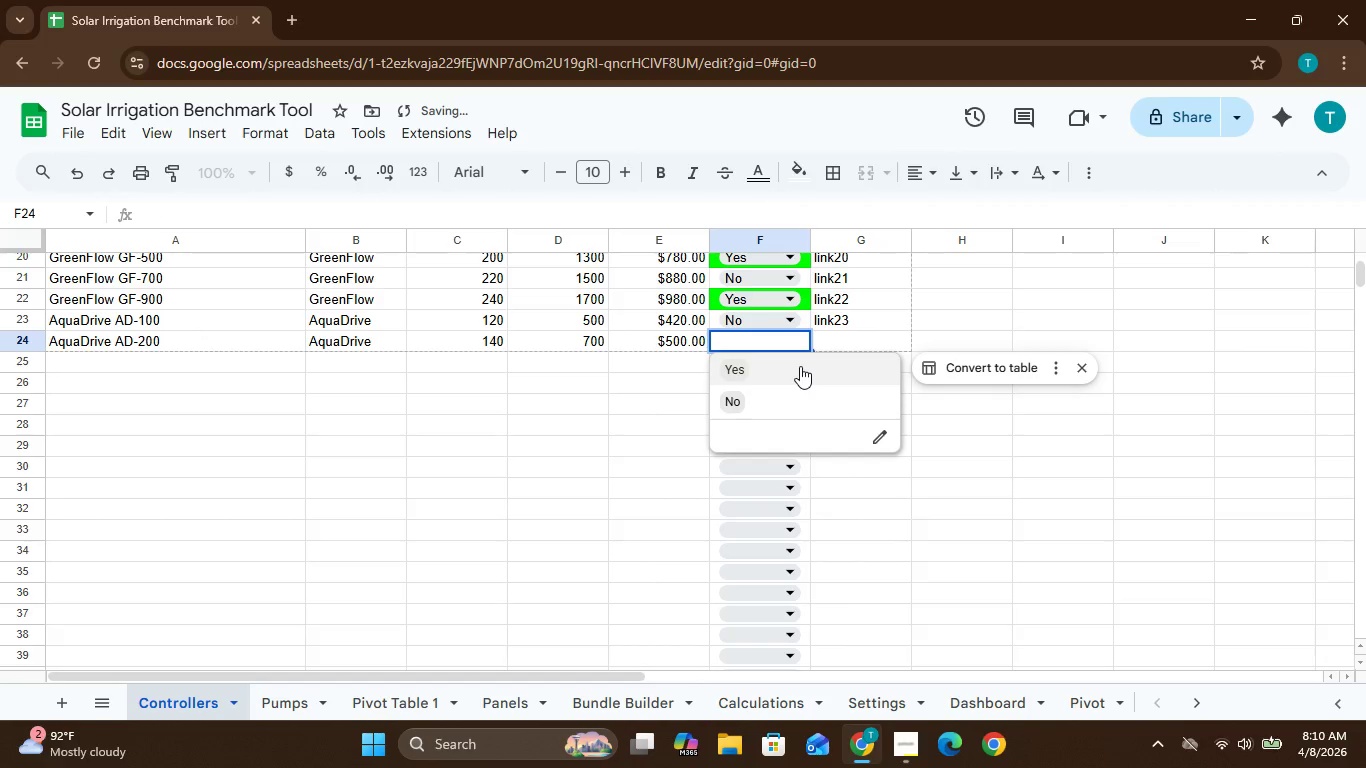 
left_click([800, 366])
 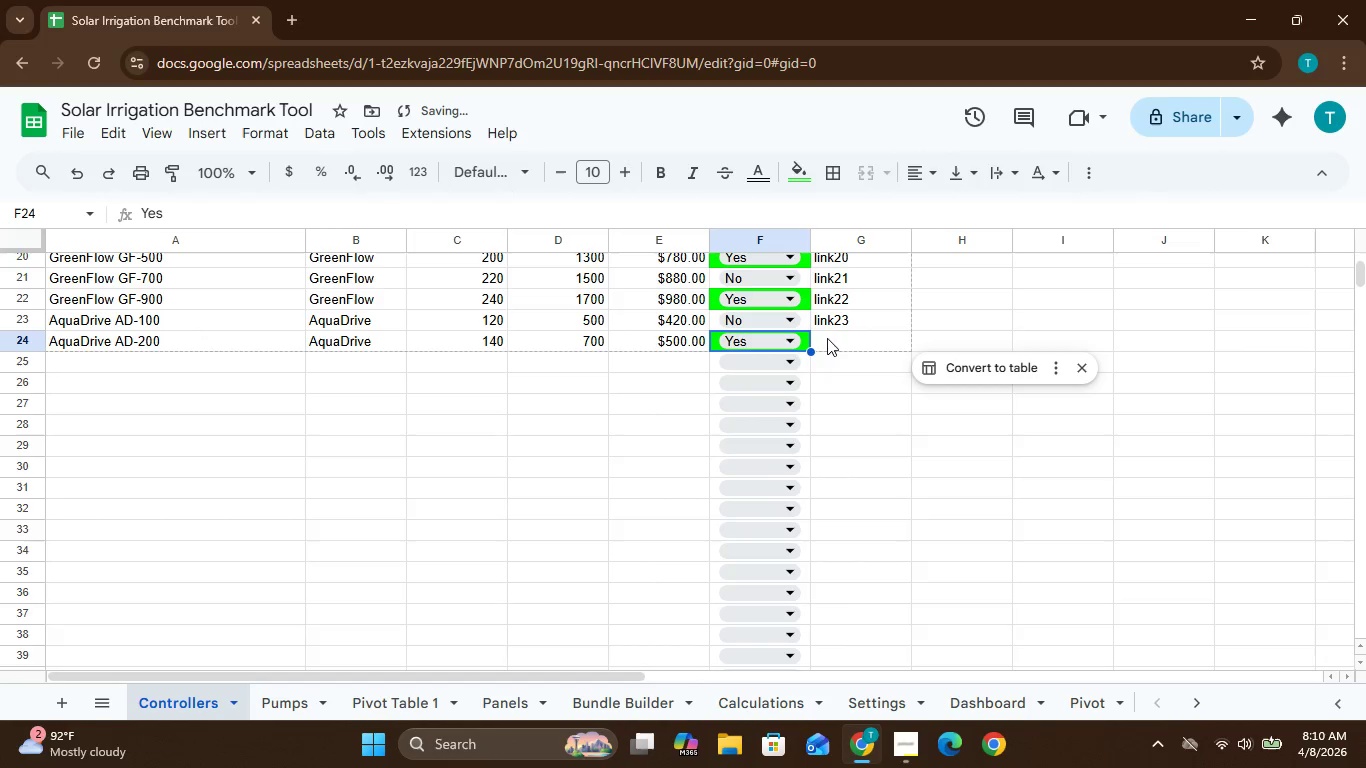 
left_click([820, 342])
 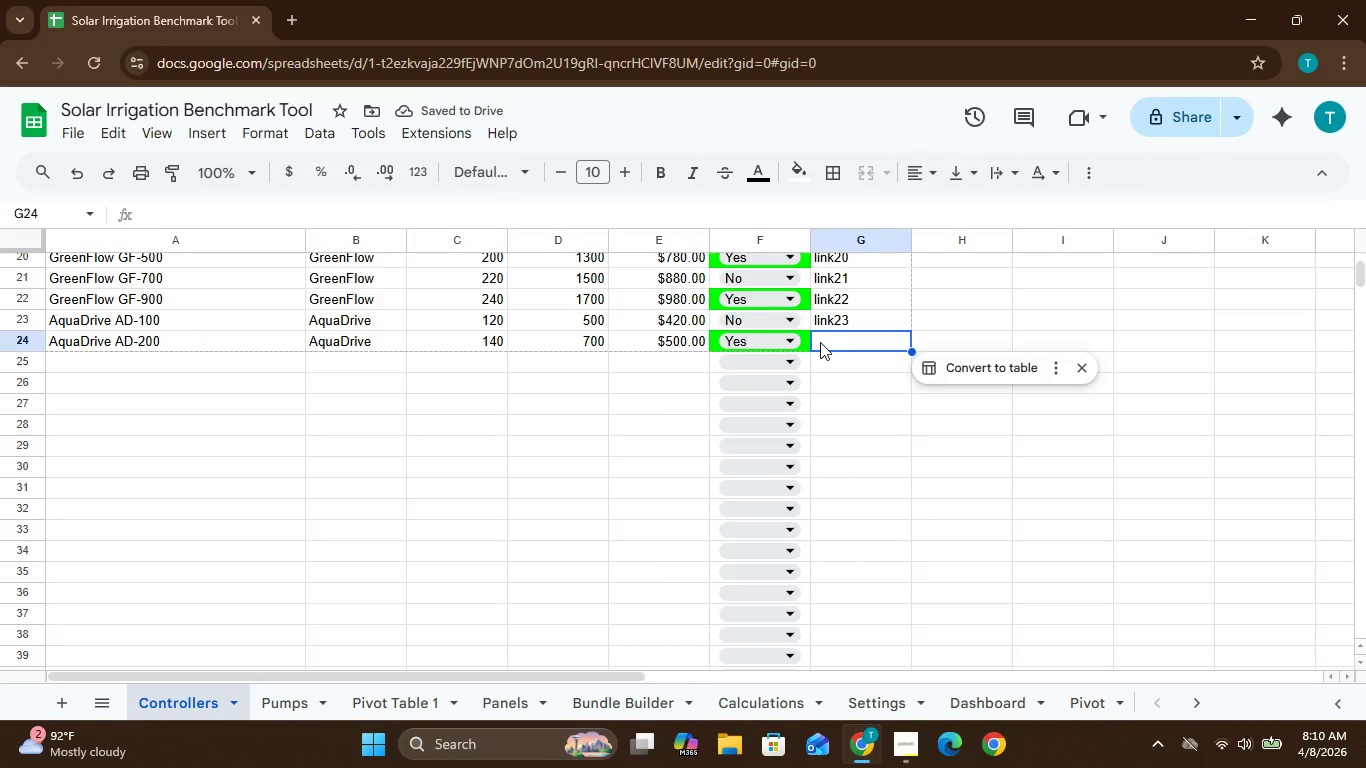 
type(LINK24)
 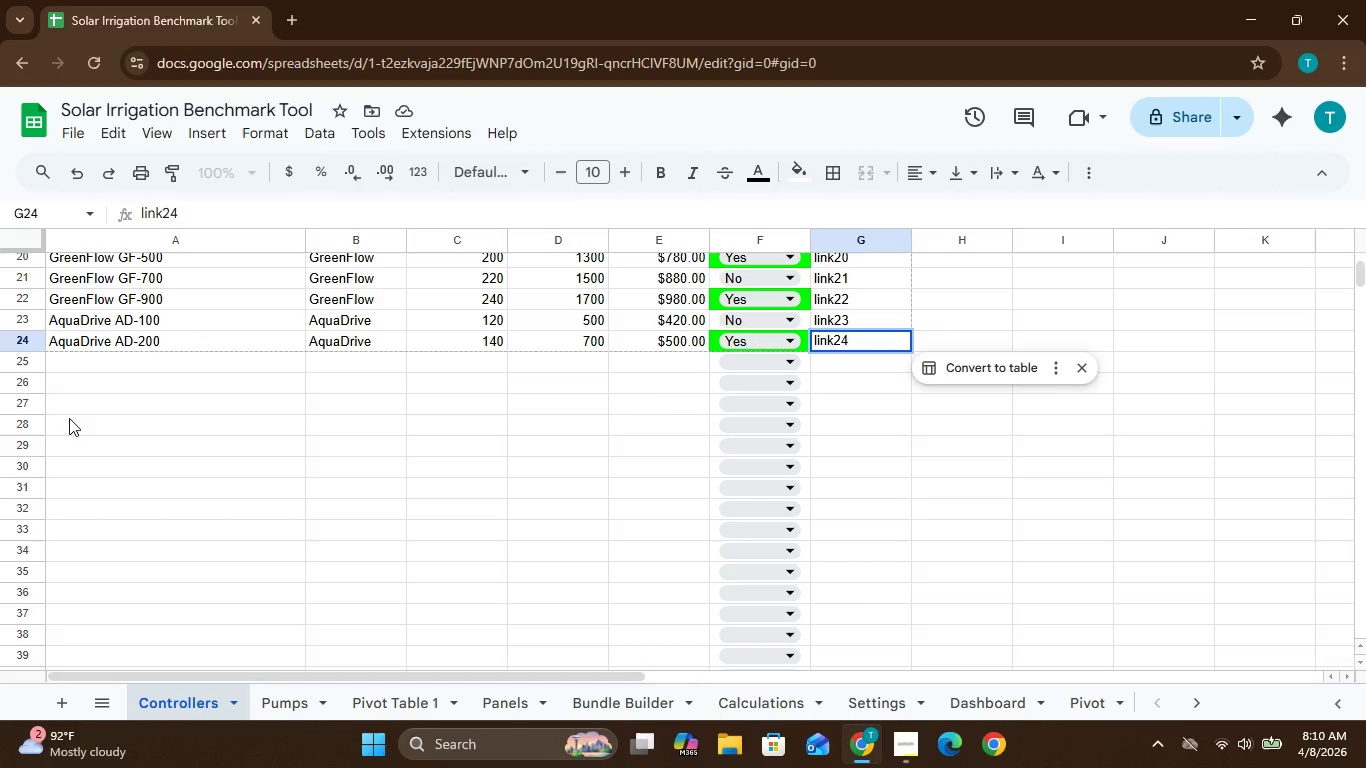 
wait(10.95)
 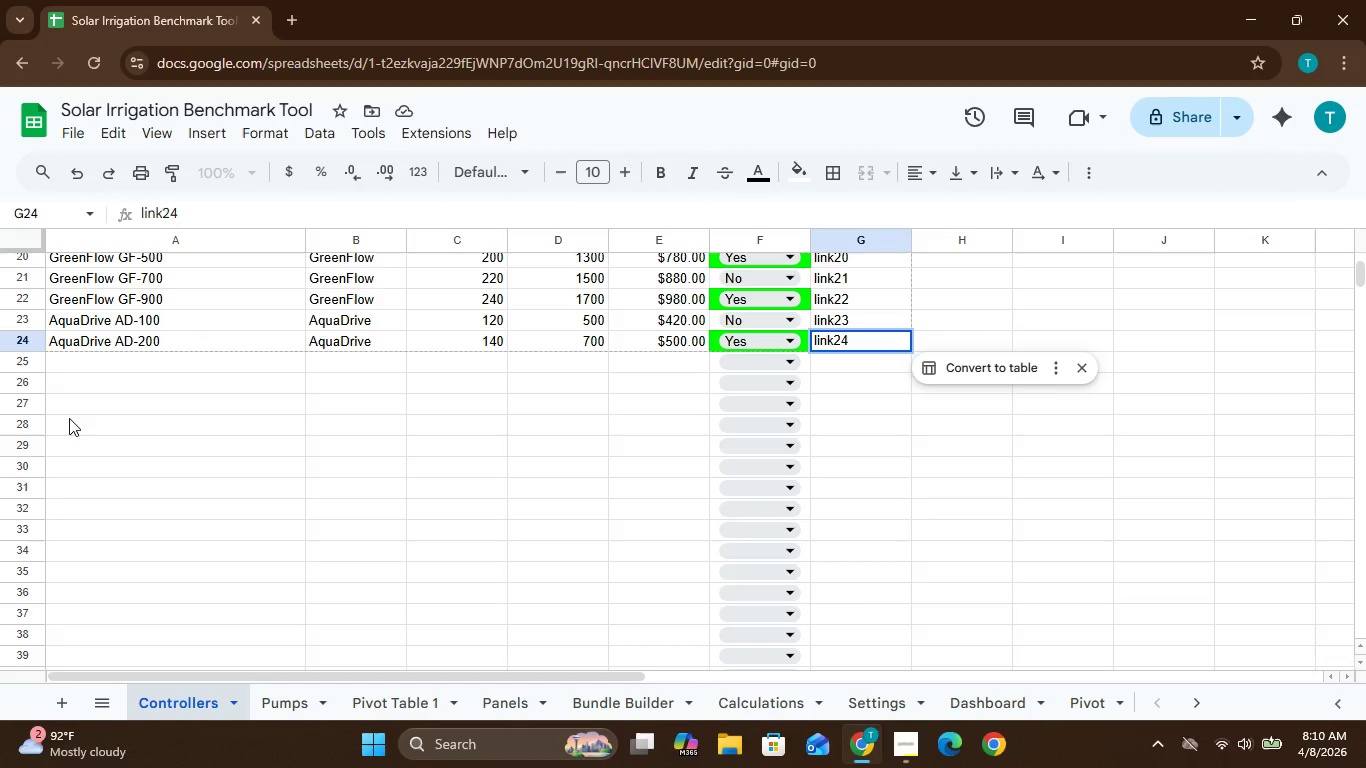 
left_click([74, 359])
 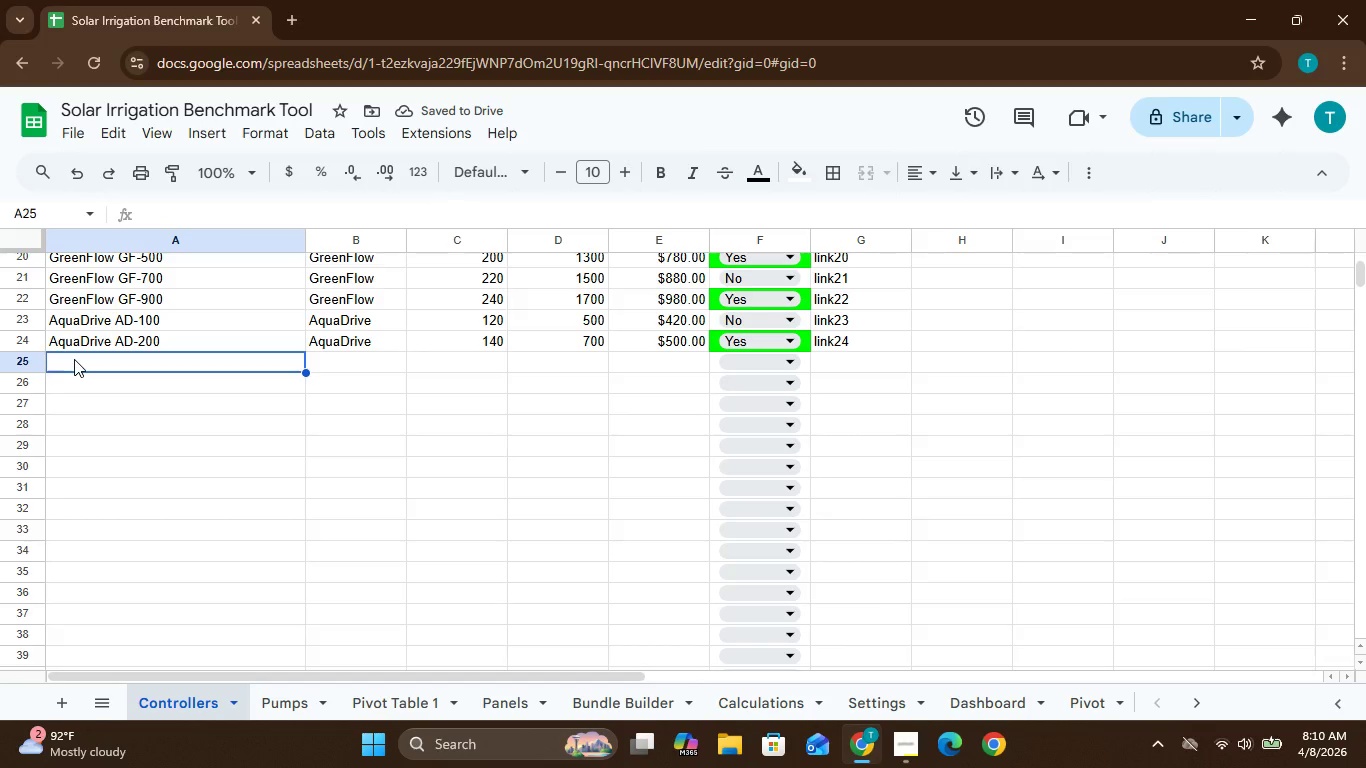 
wait(6.41)
 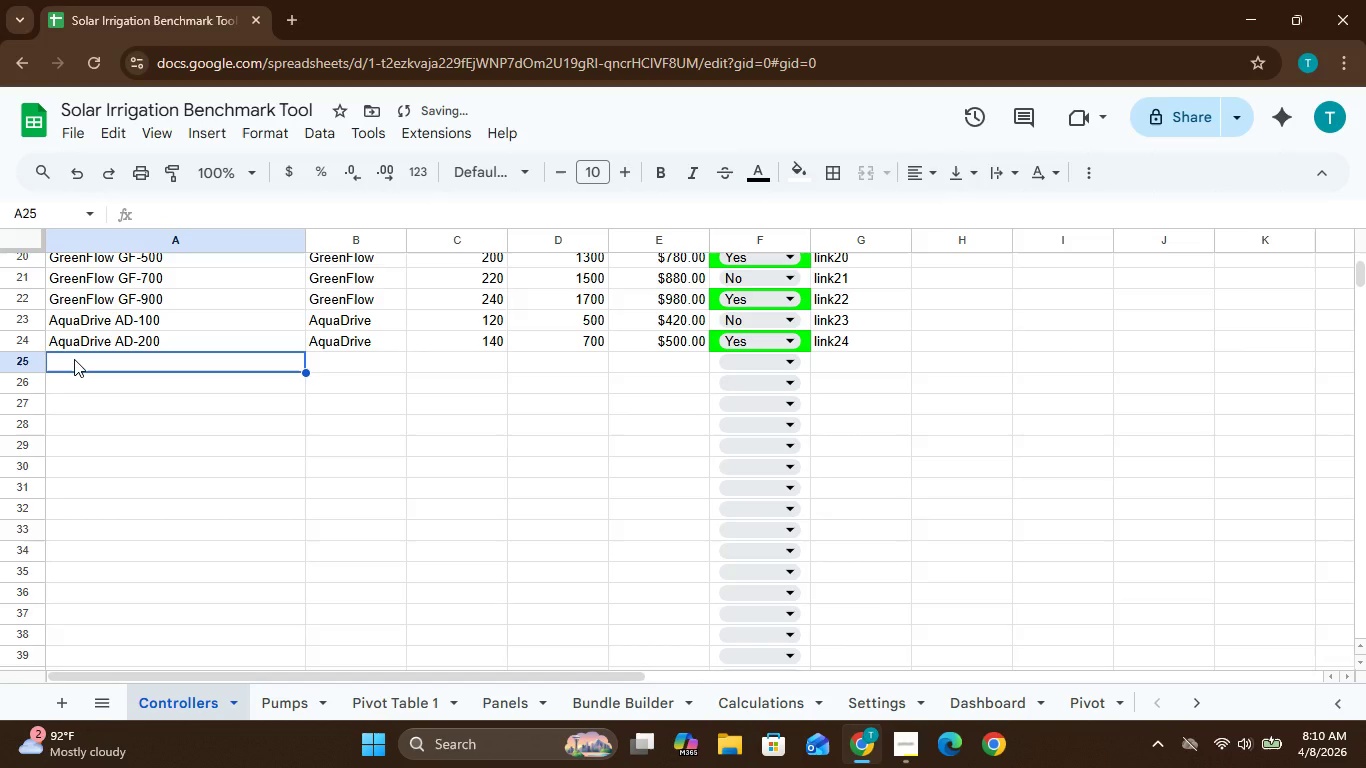 
type(Aquq)
key(Backspace)
type(a)
 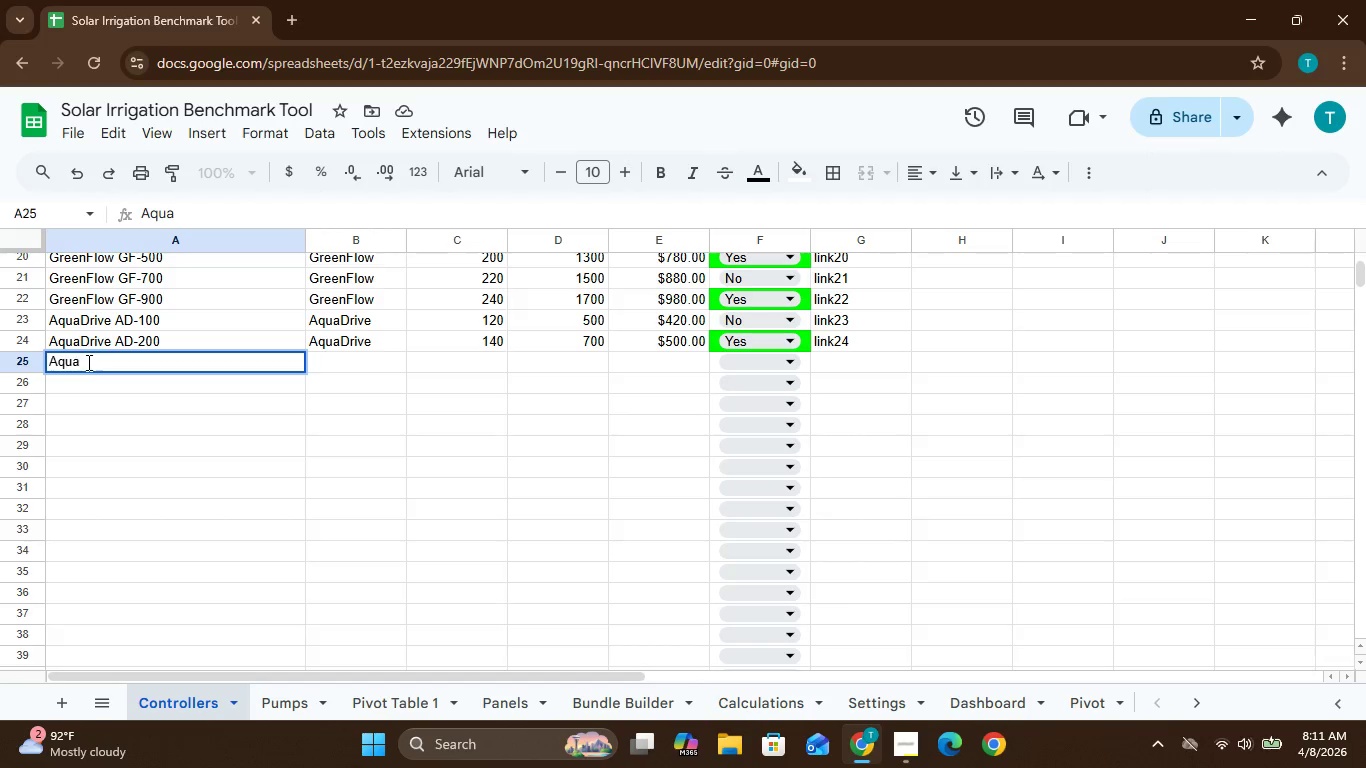 
wait(5.78)
 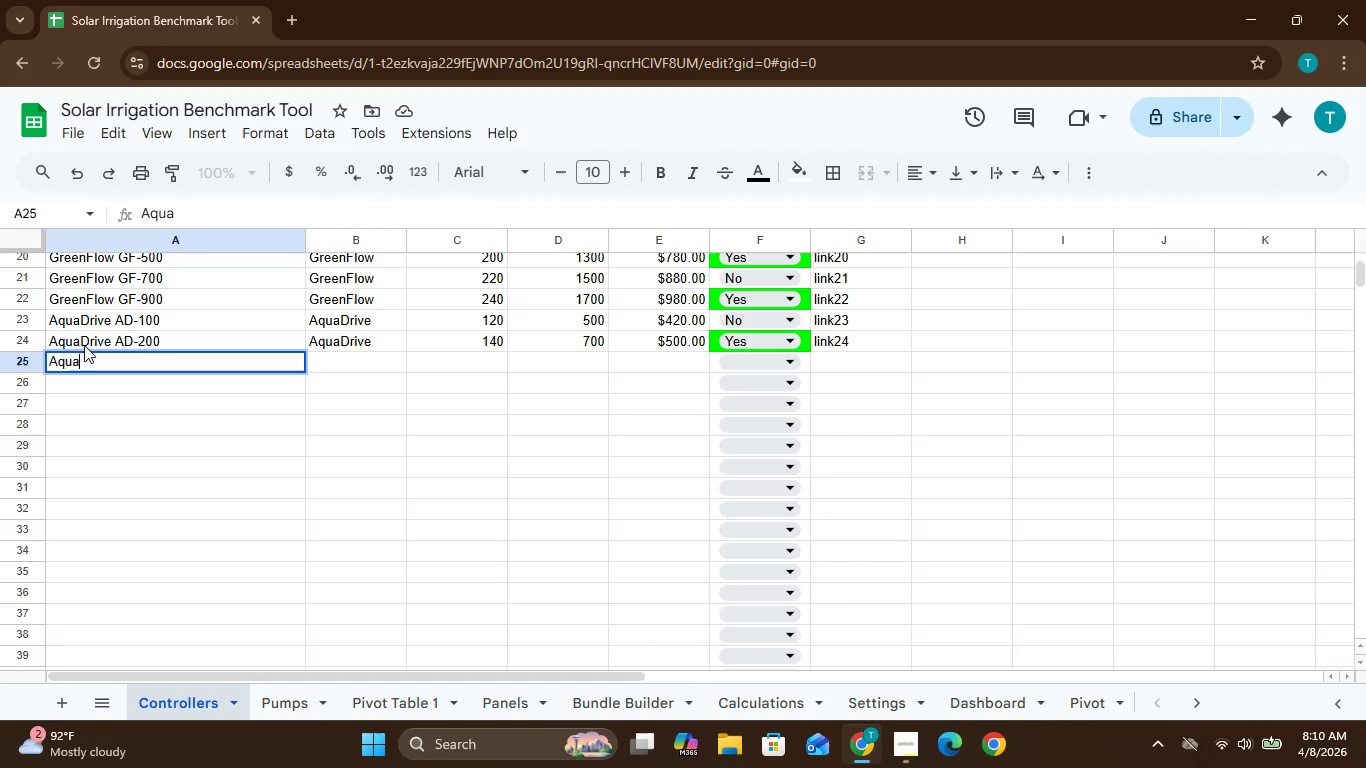 
type(Drive AD-300)
 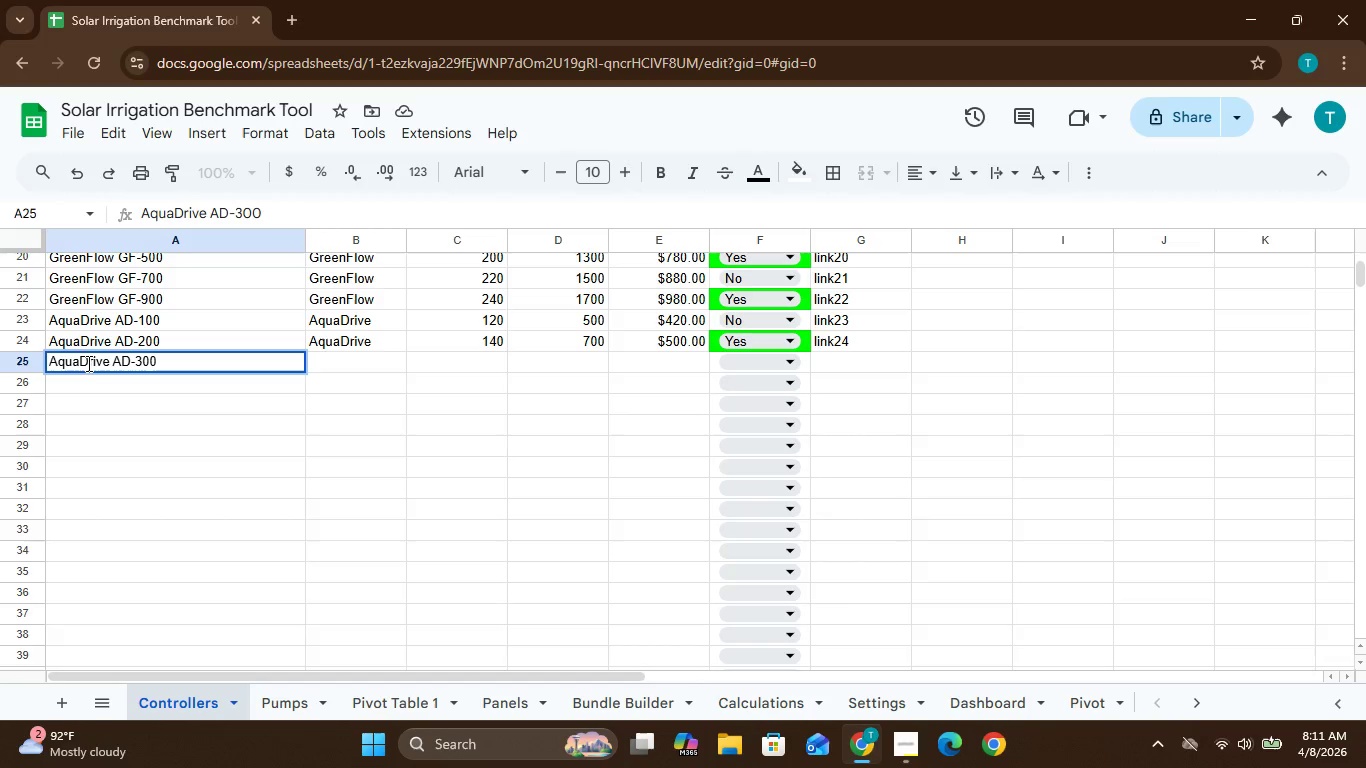 
left_click([334, 358])
 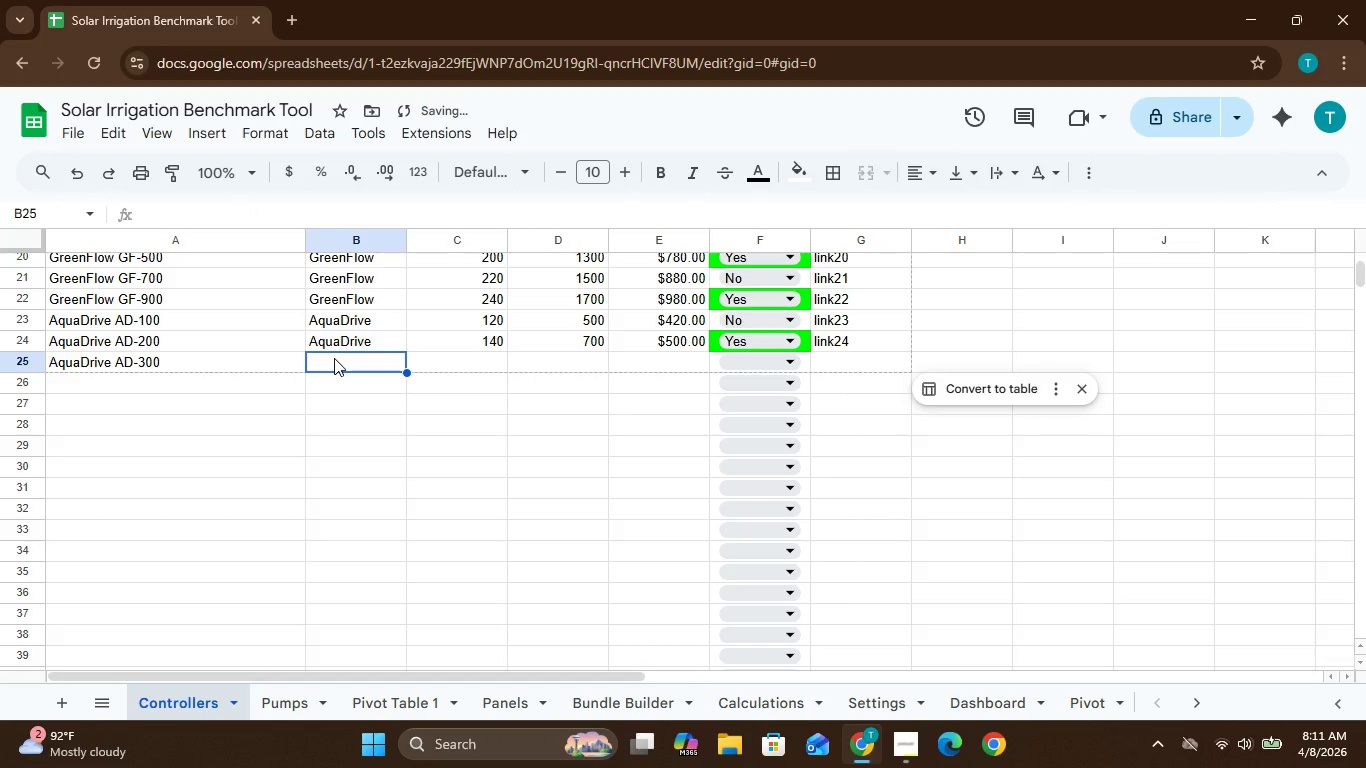 
hold_key(key=ShiftLeft, duration=0.72)
 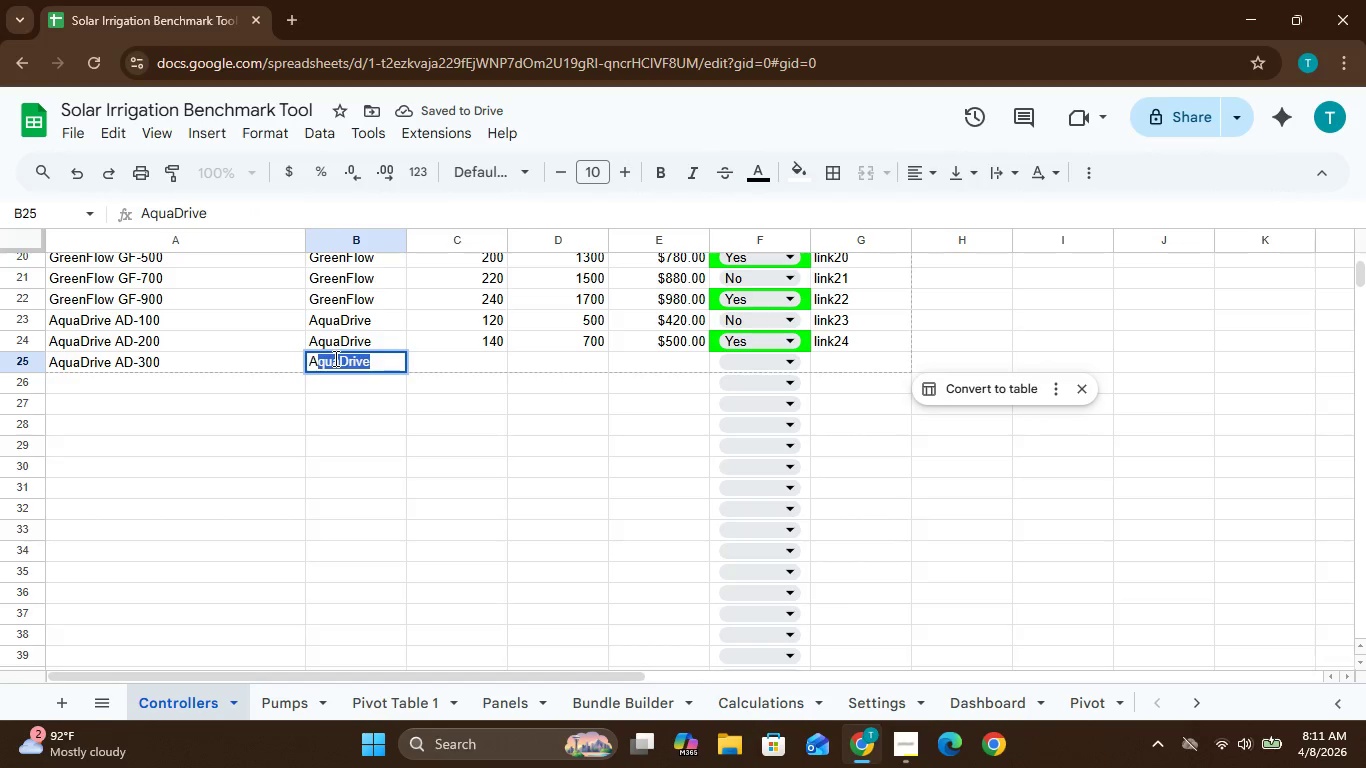 
hold_key(key=A, duration=0.36)
 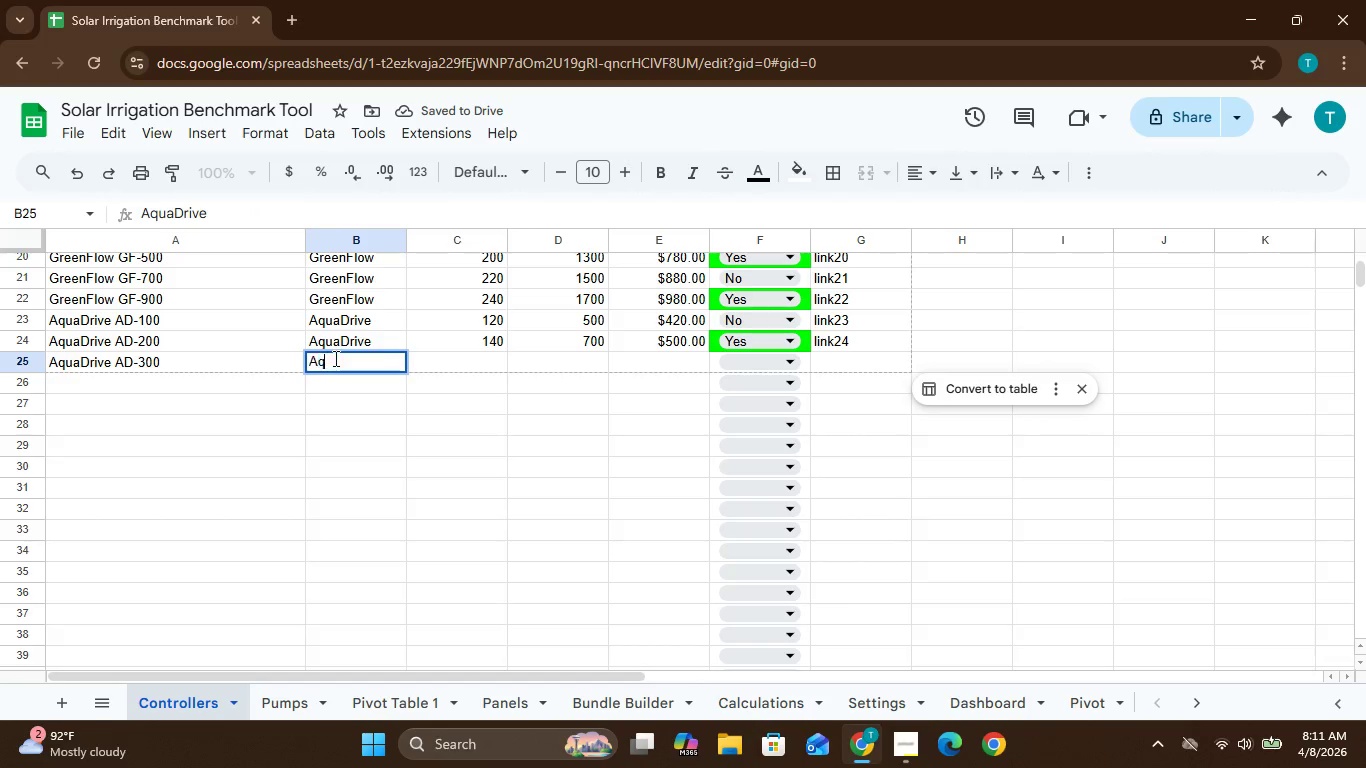 
key(Q)
 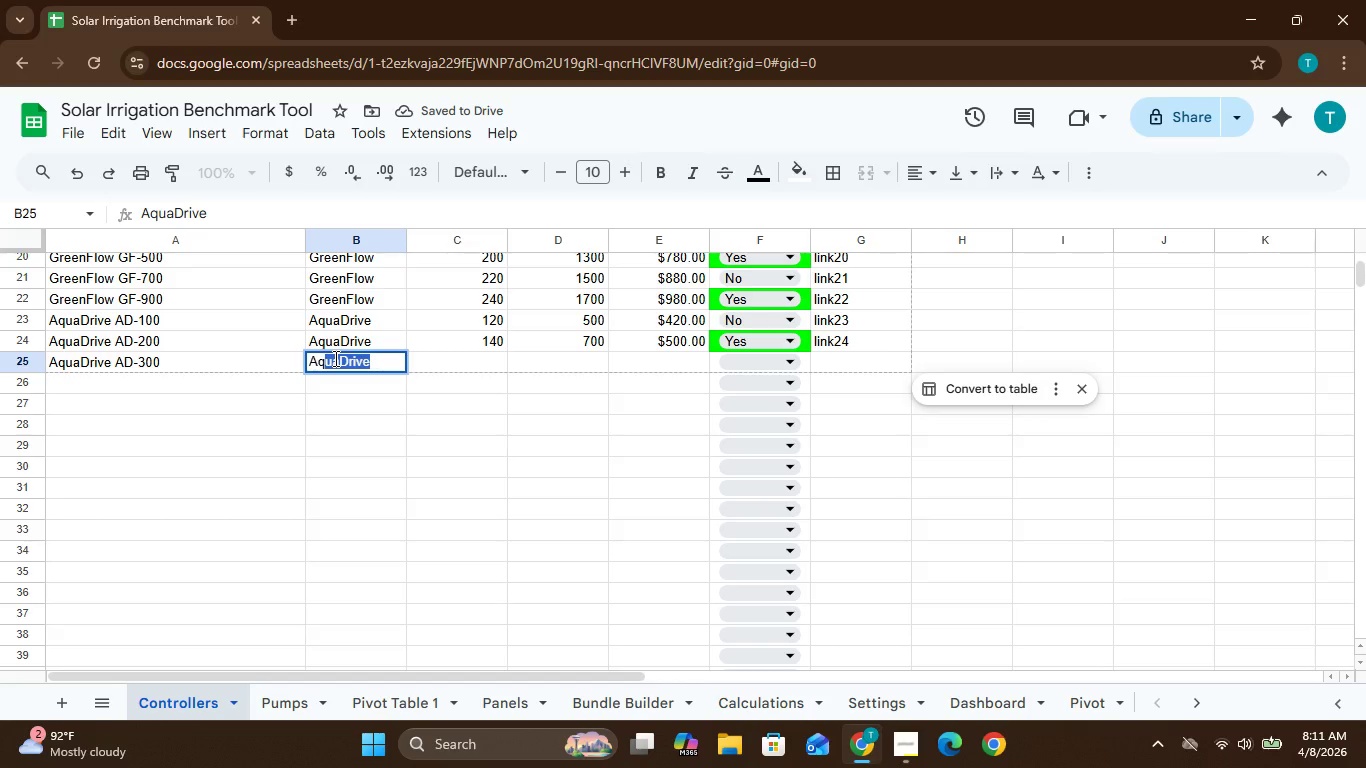 
key(Enter)
 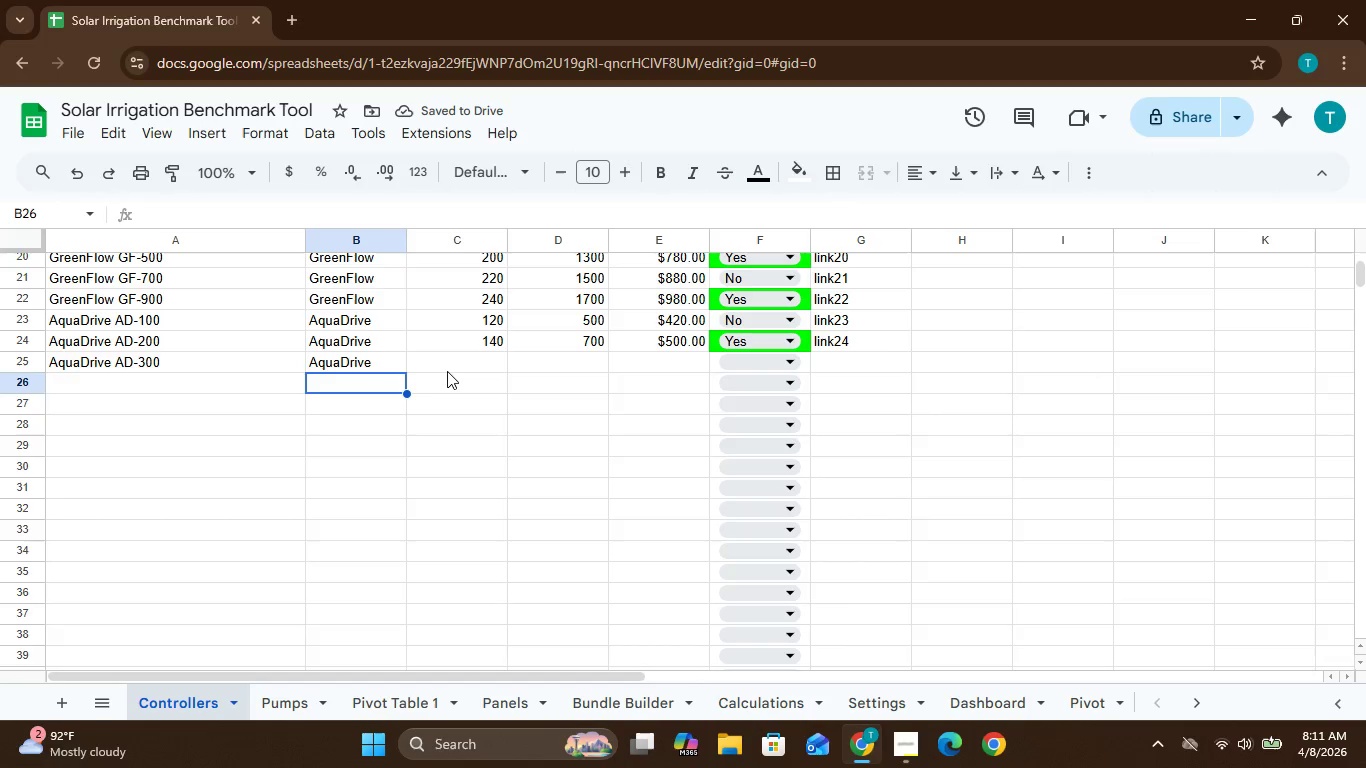 
left_click([443, 362])
 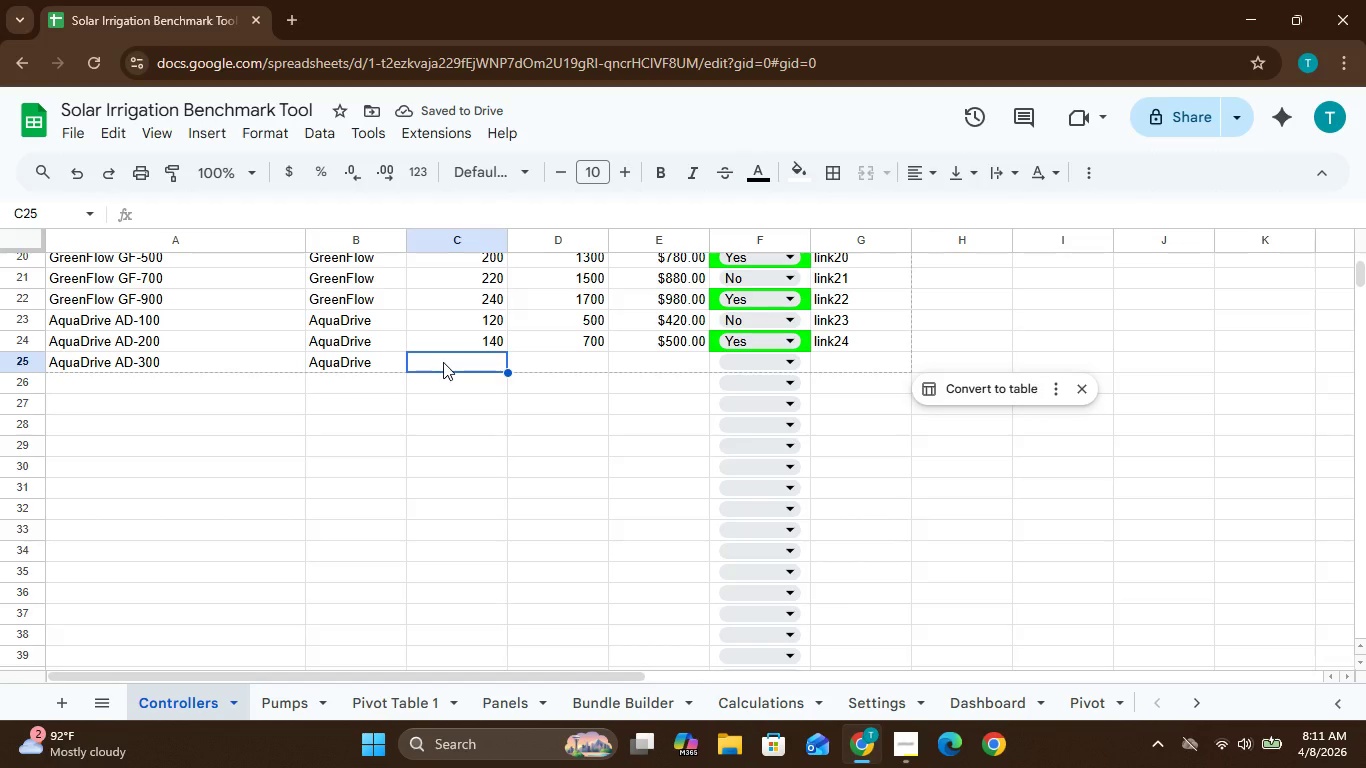 
key(Shift+ShiftLeft)
 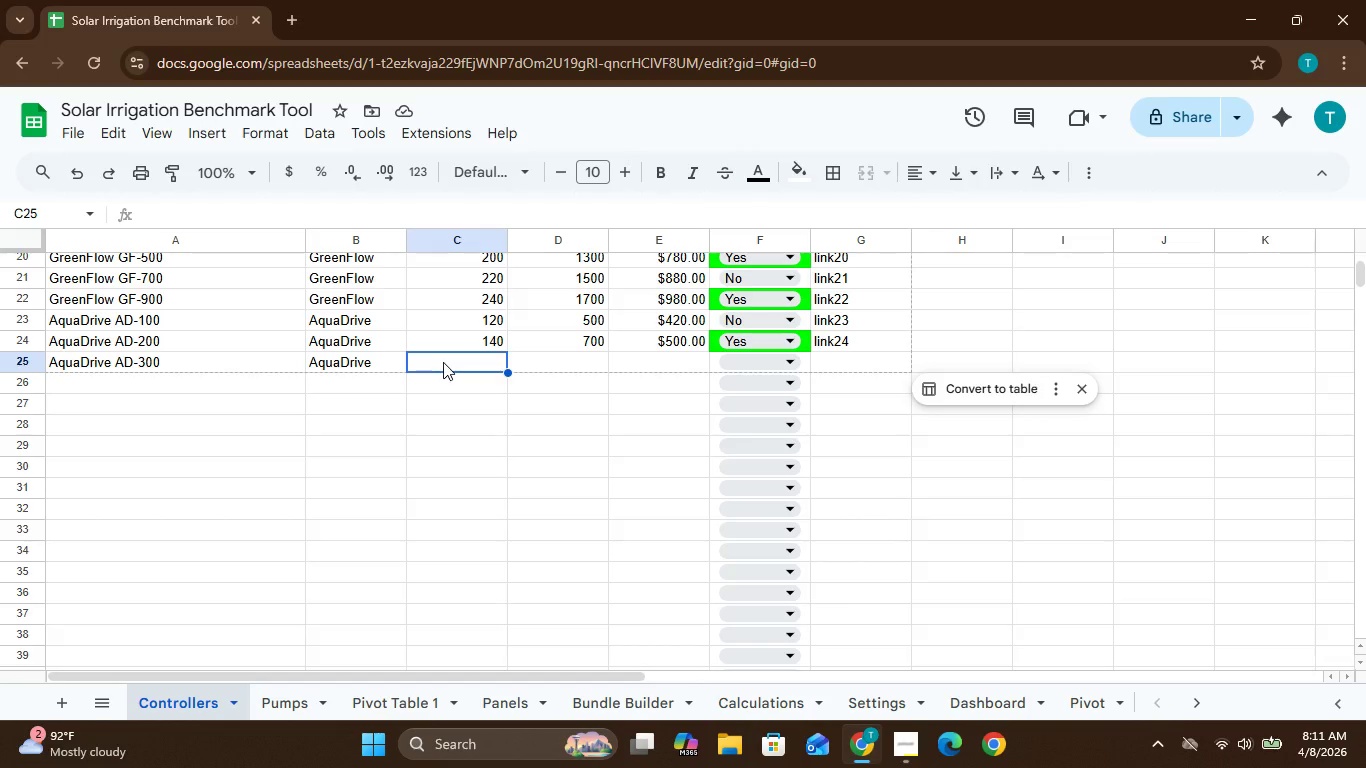 
key(1)
 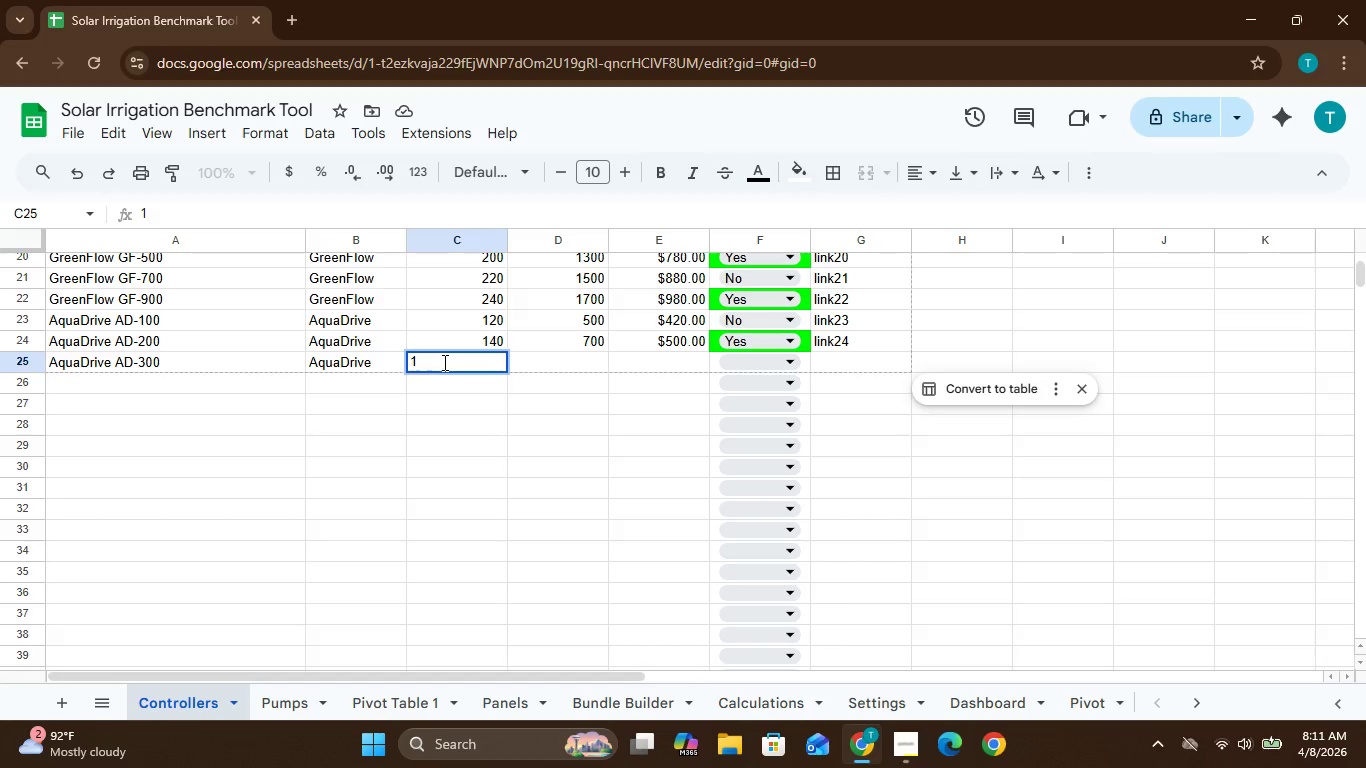 
type(60)
 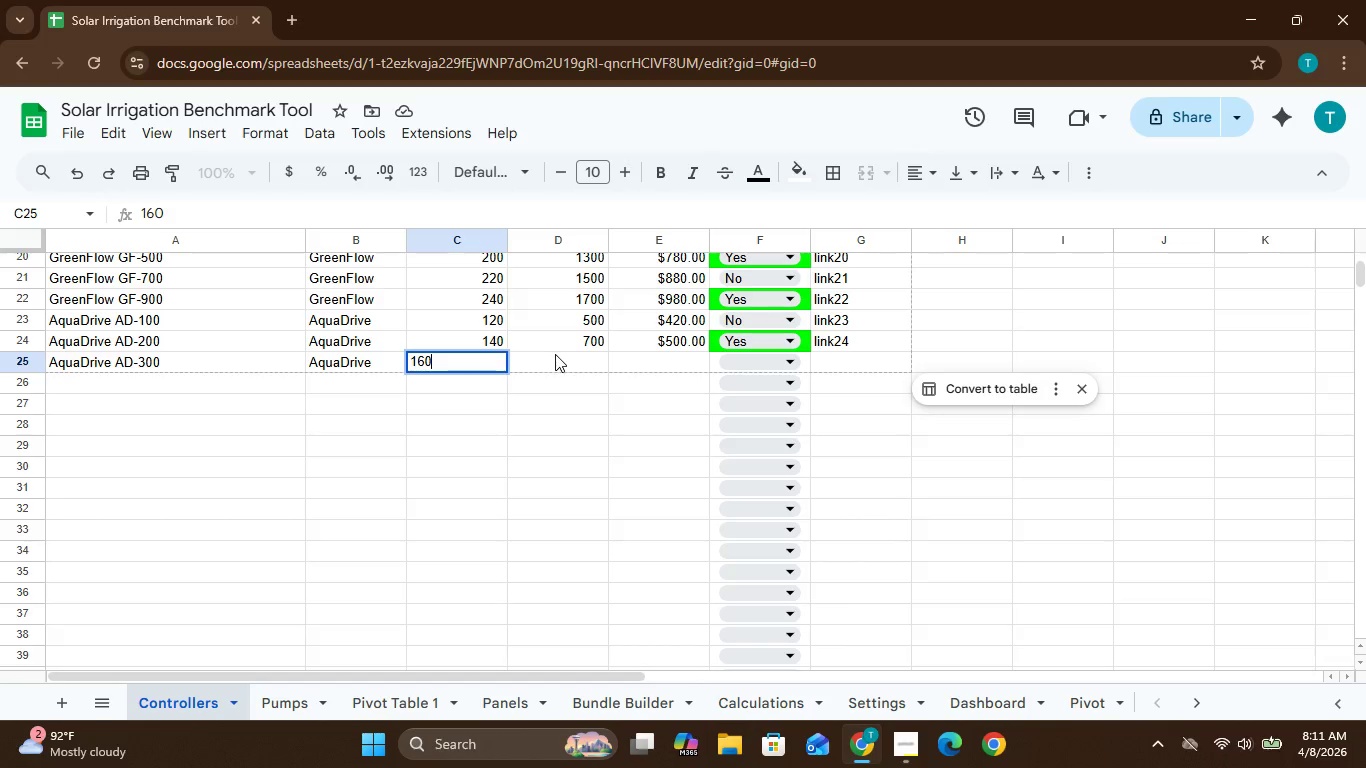 
left_click([555, 354])
 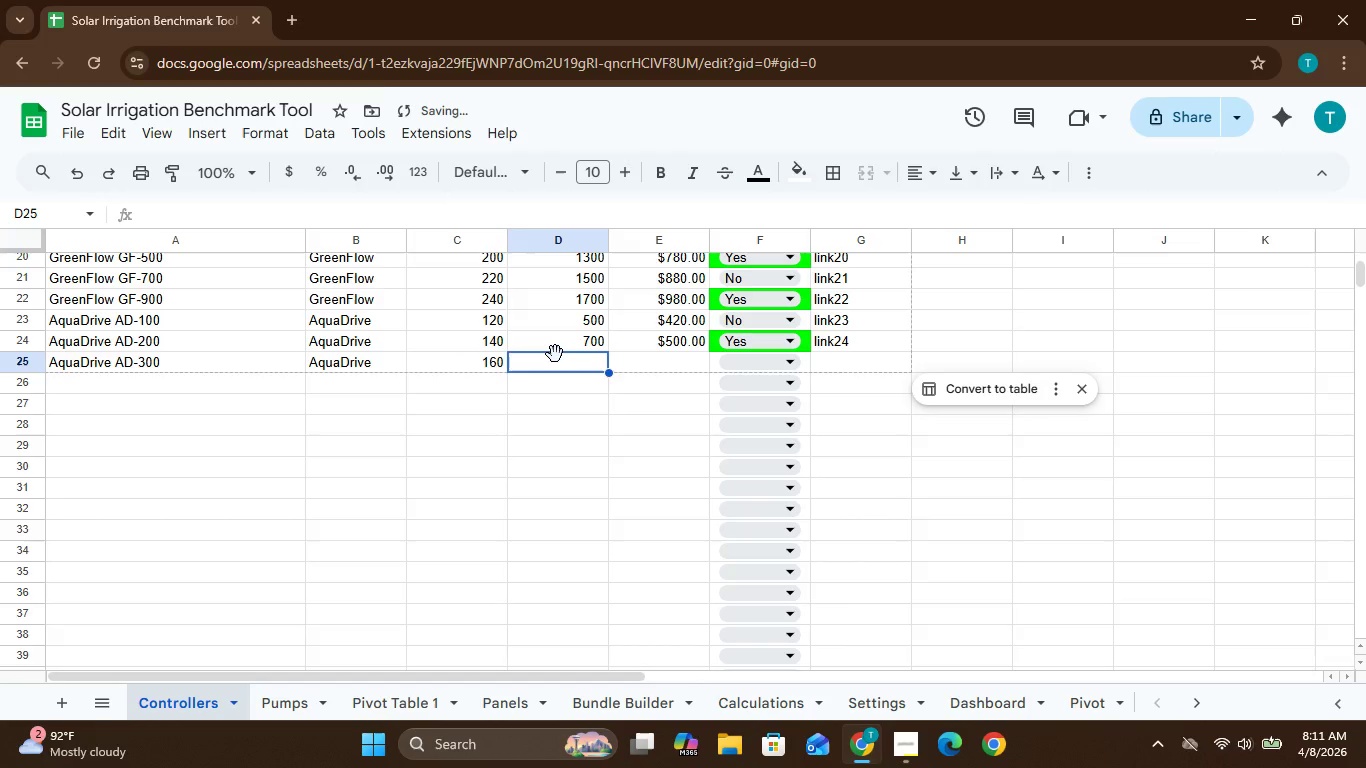 
type(900)
 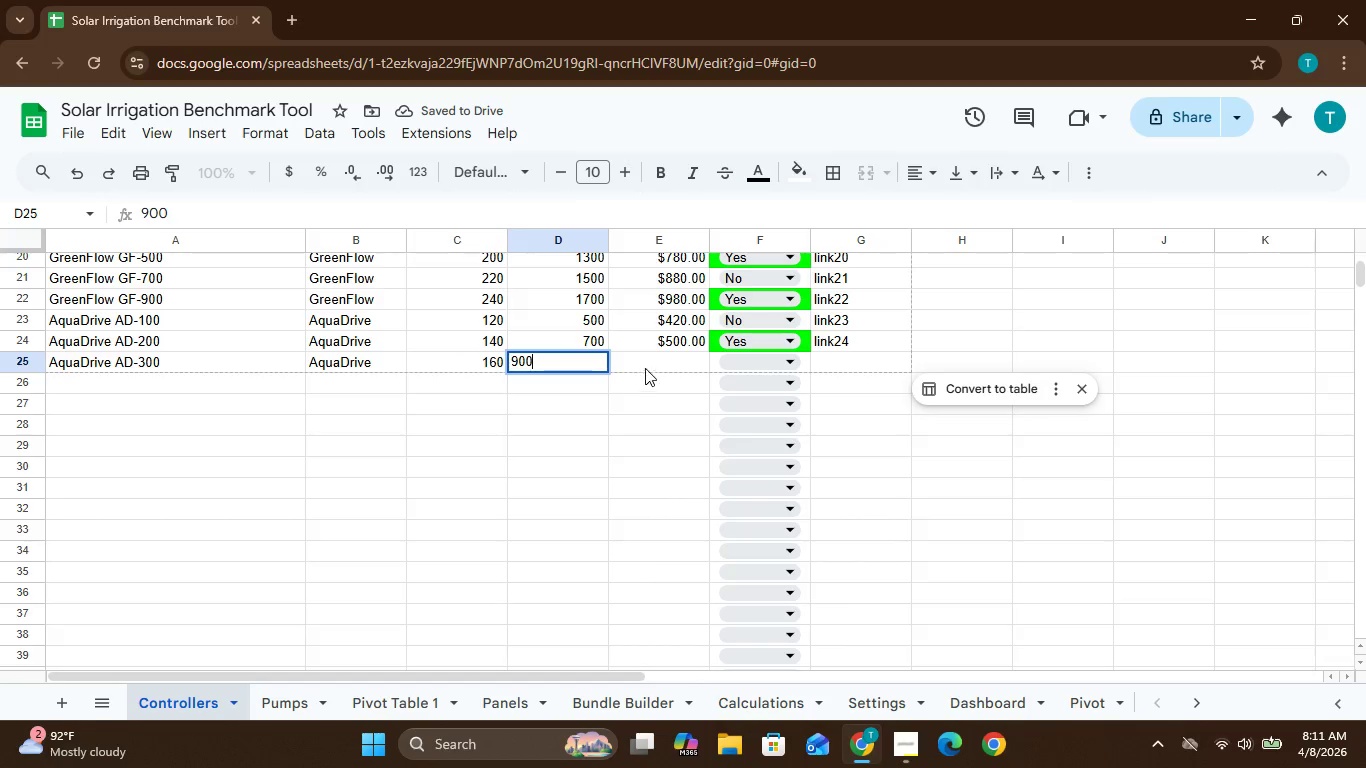 
left_click([642, 364])
 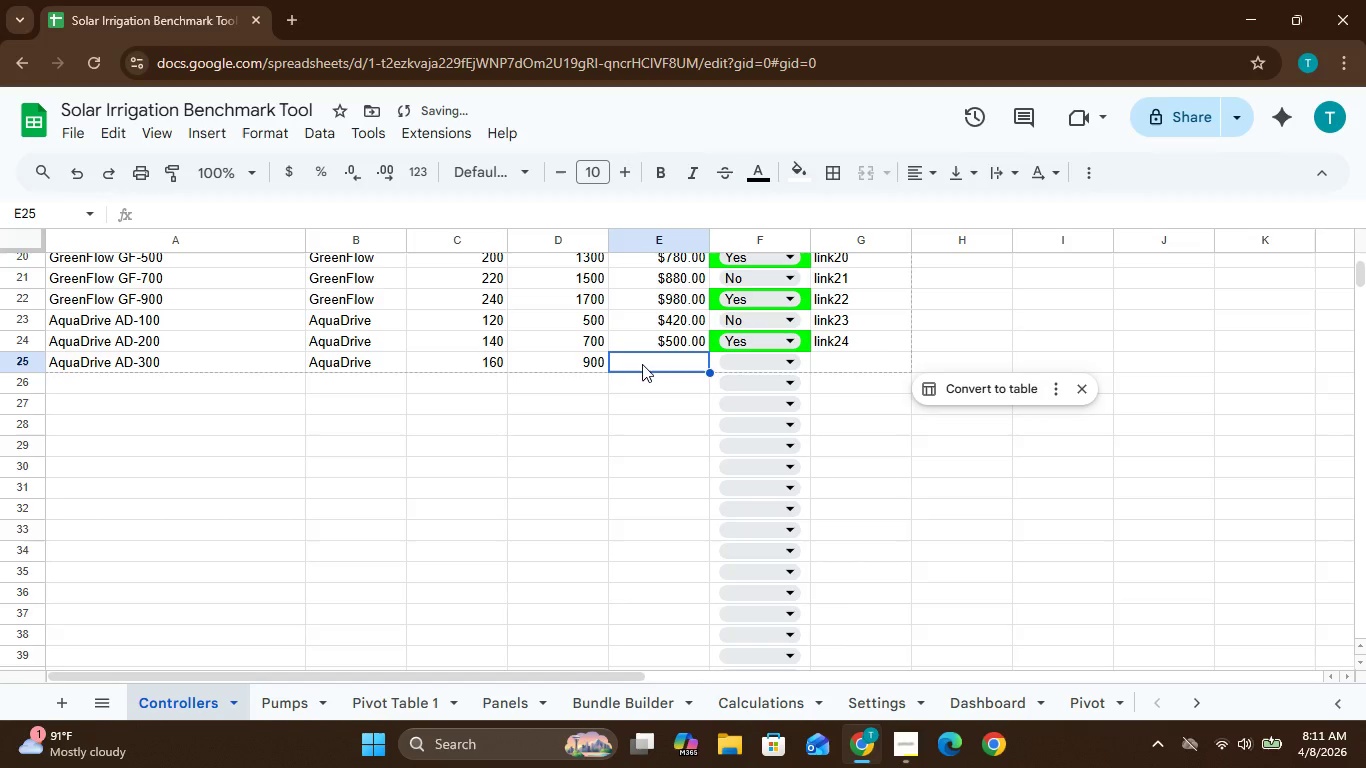 
type(580)
 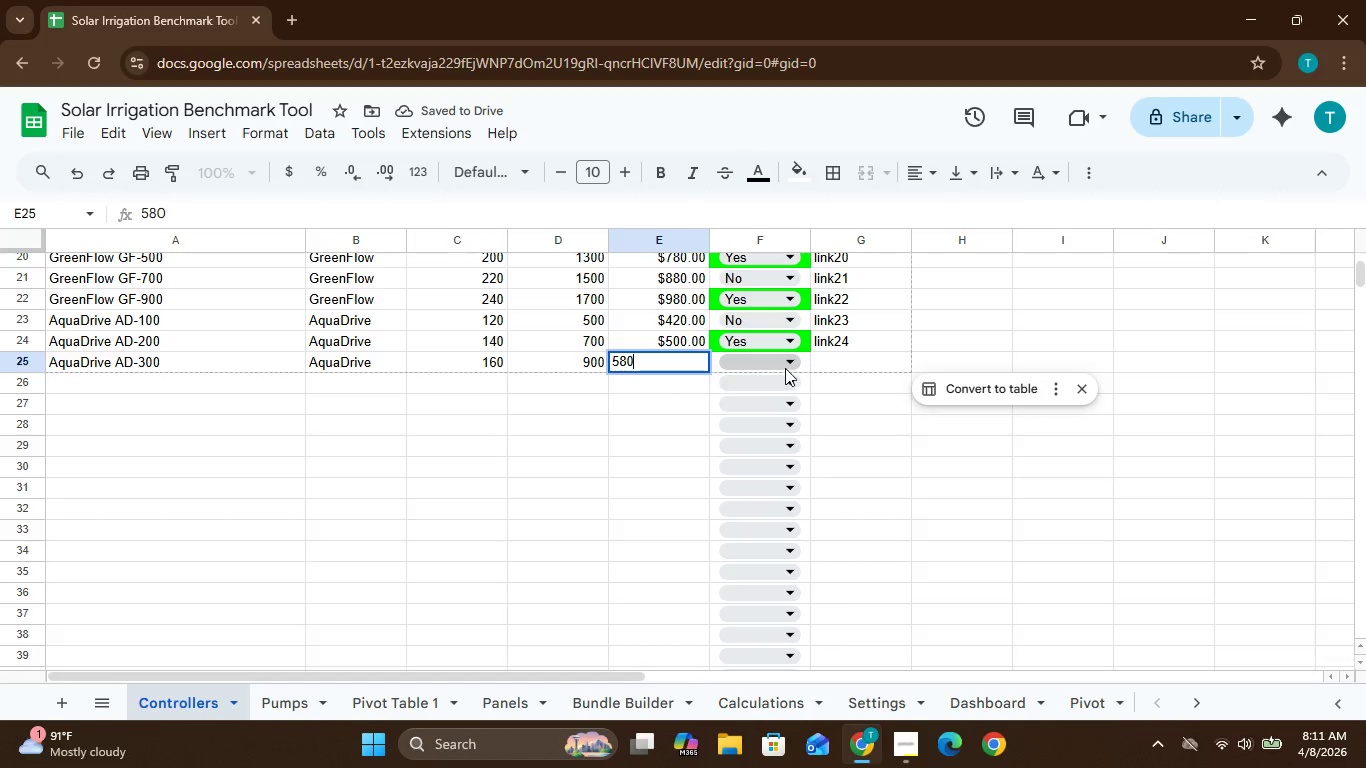 
left_click([791, 367])
 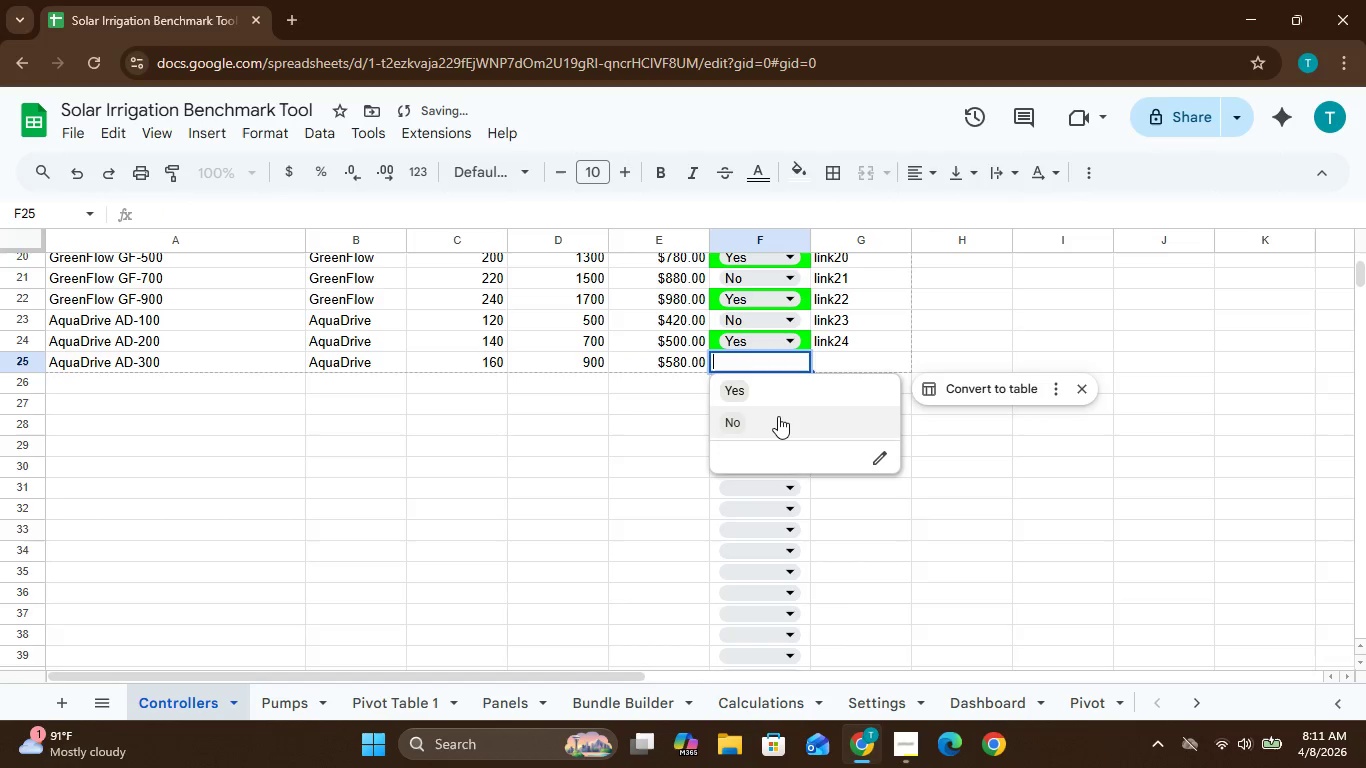 
left_click([778, 416])
 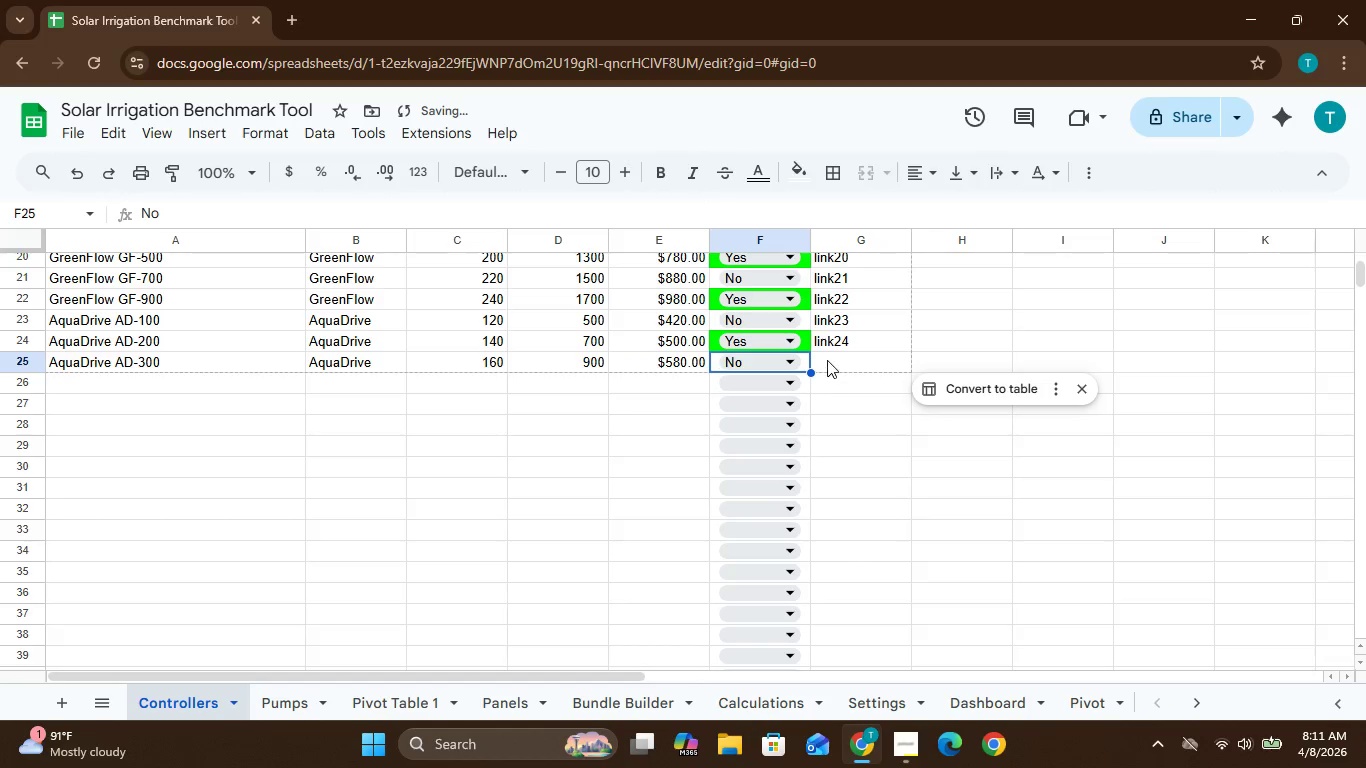 
left_click([827, 358])
 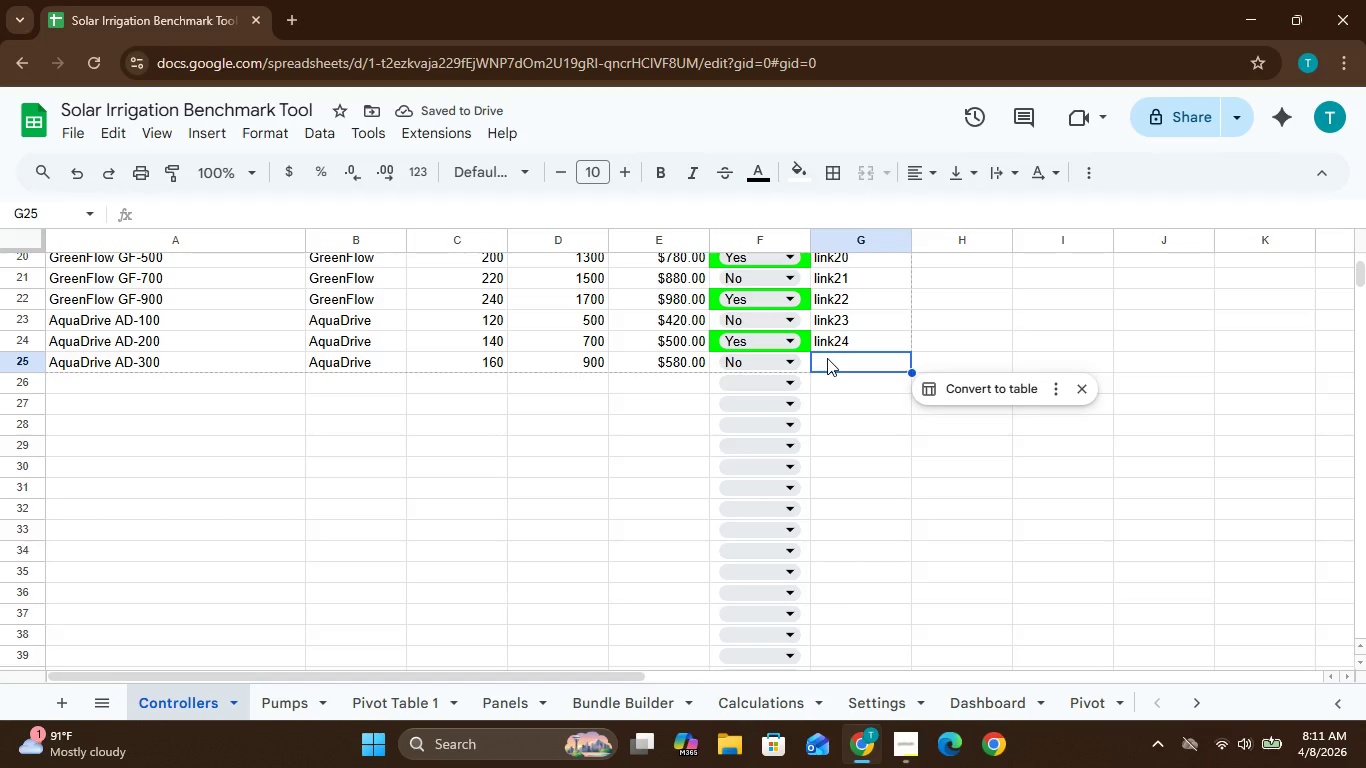 
type(link25)
 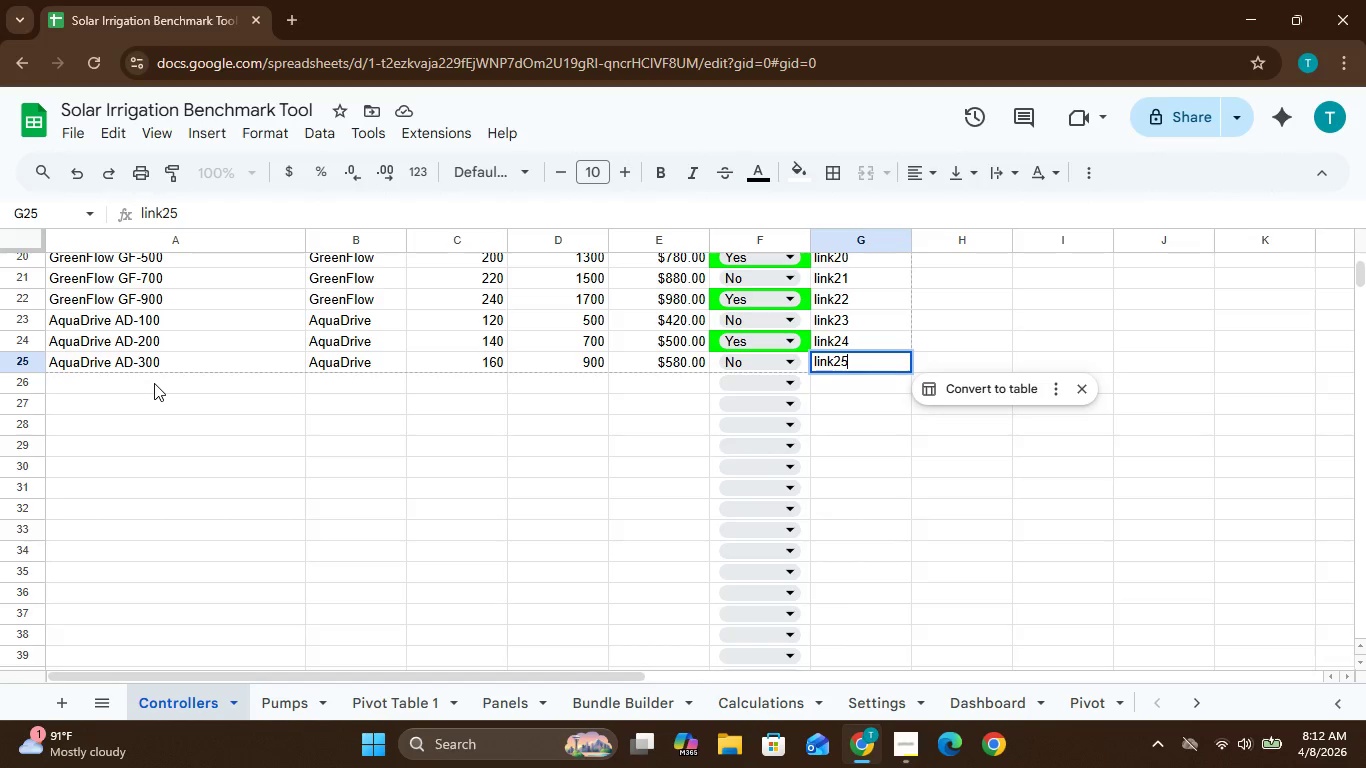 
left_click([154, 383])
 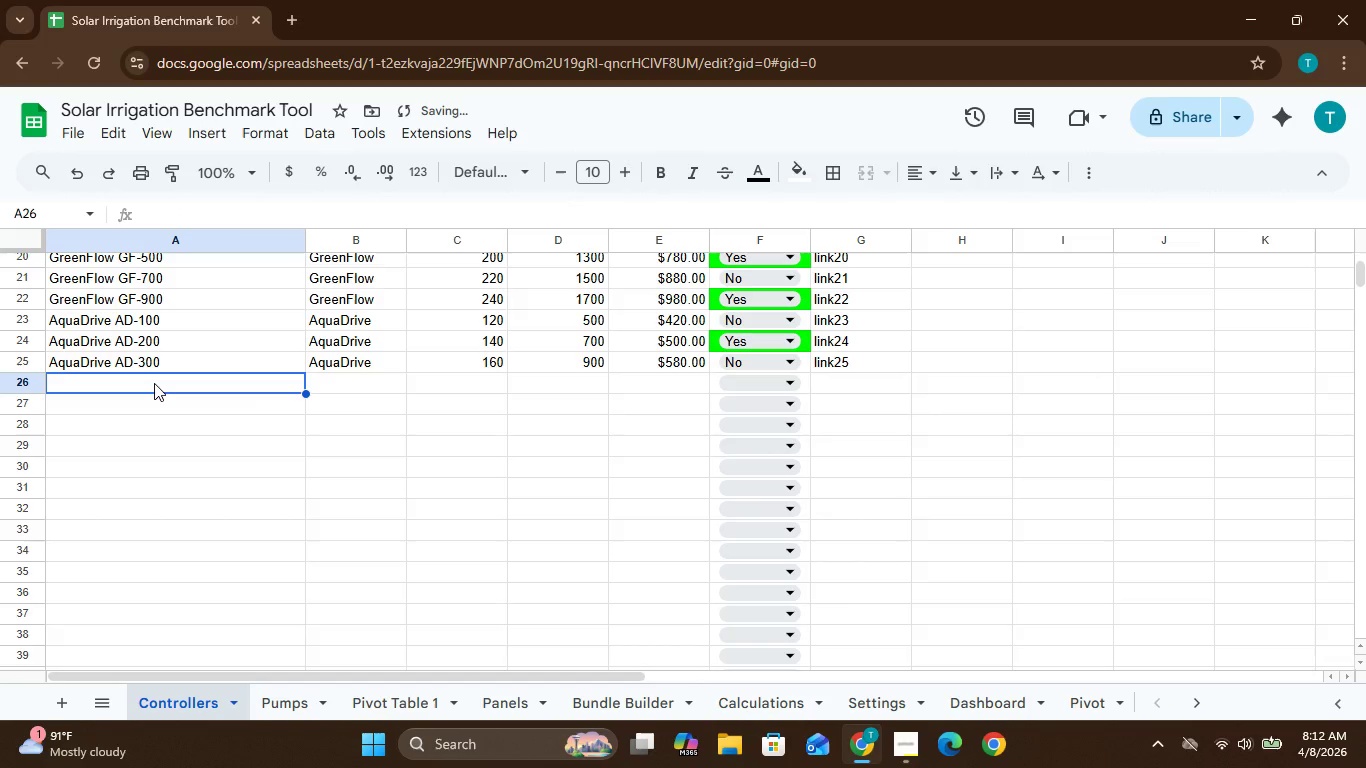 
left_click([154, 383])
 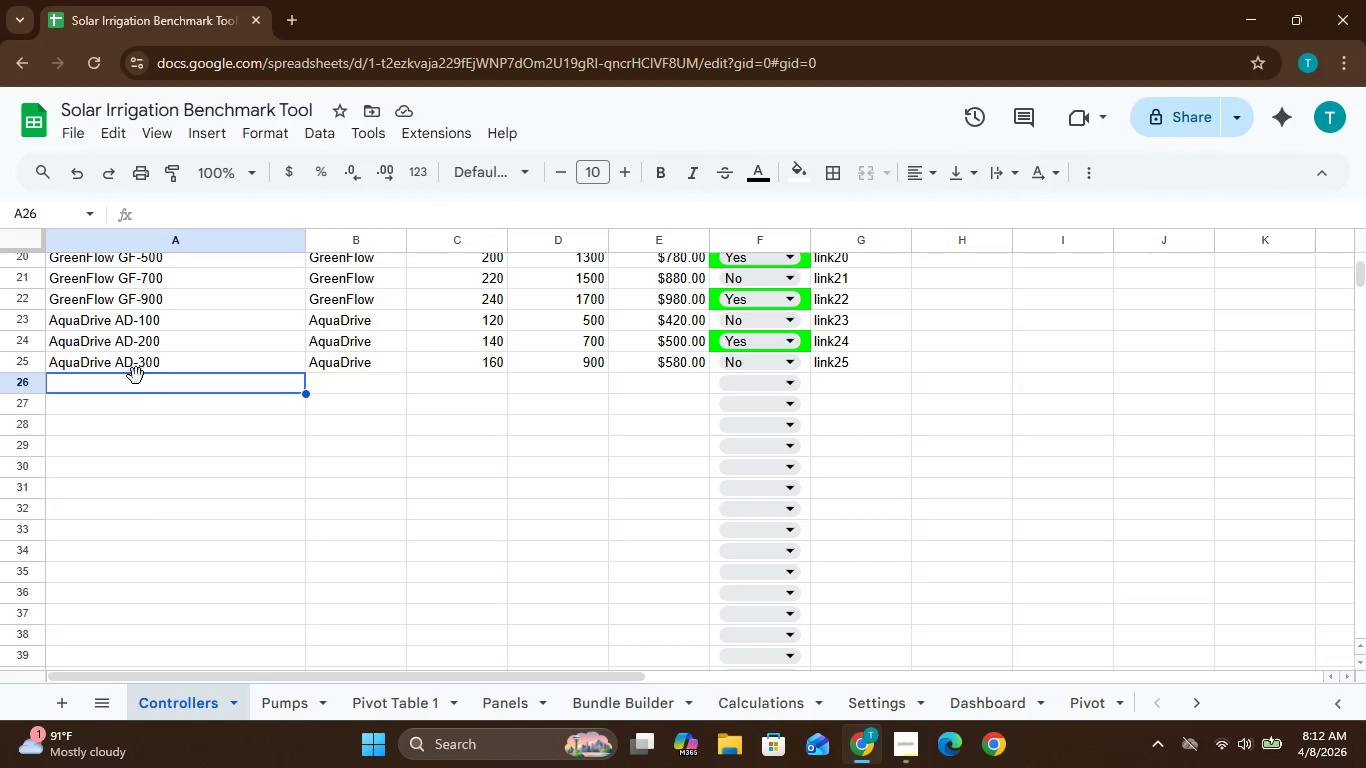 
wait(7.81)
 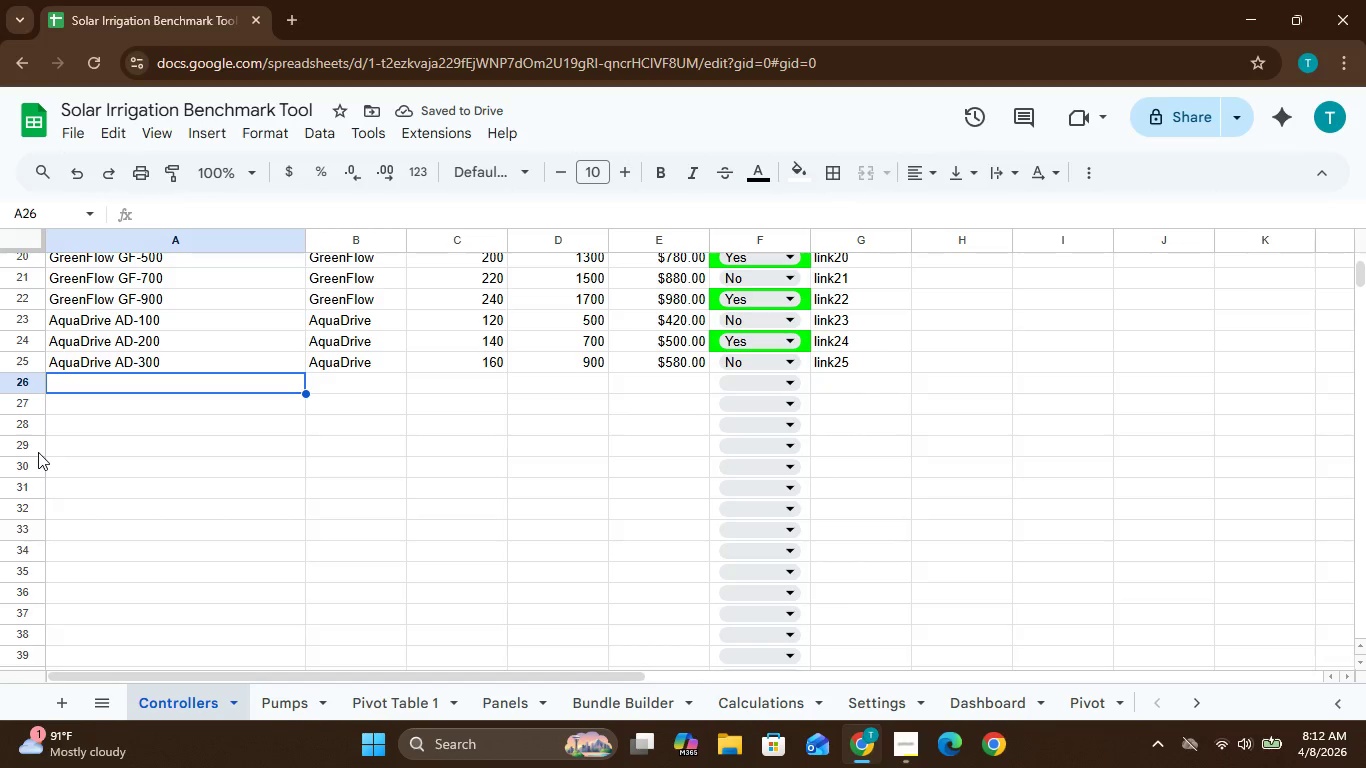 
hold_key(key=ShiftLeft, duration=0.73)
 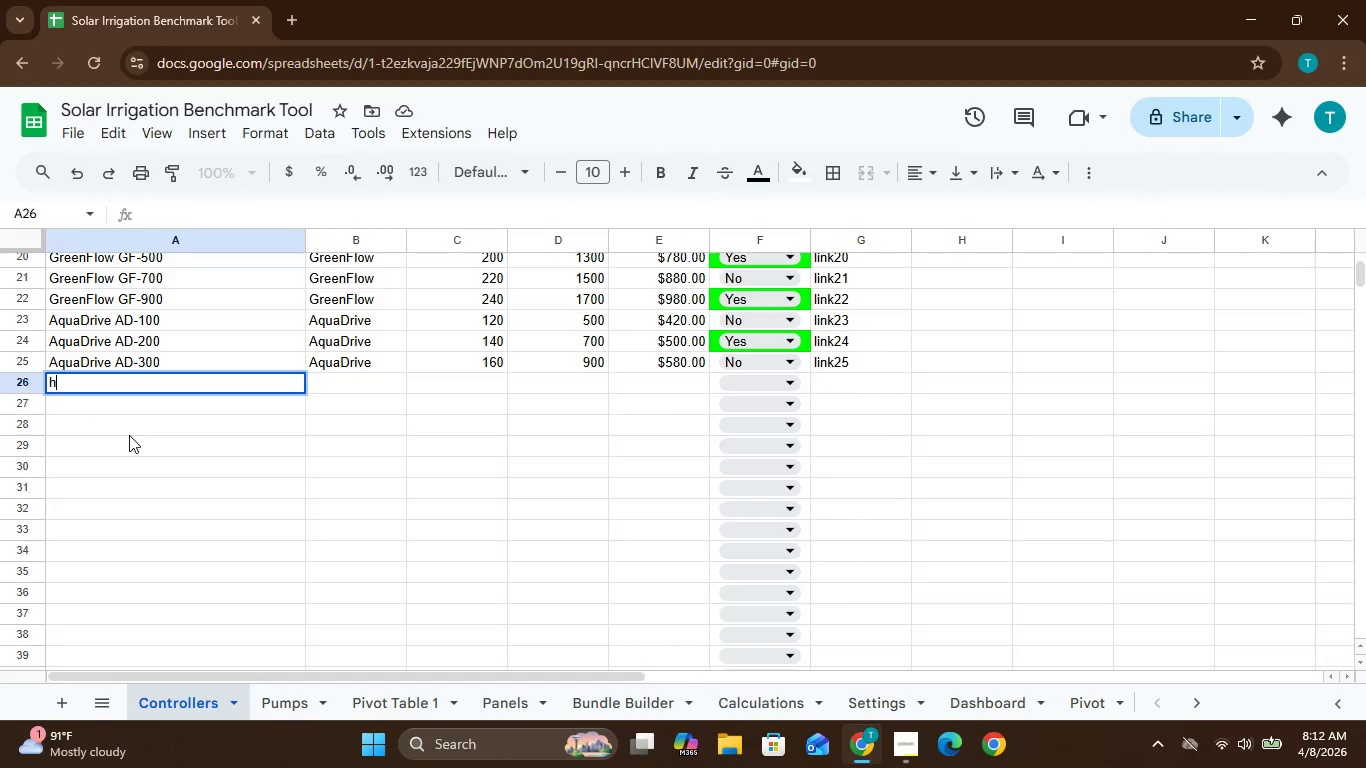 
type(hydro)
 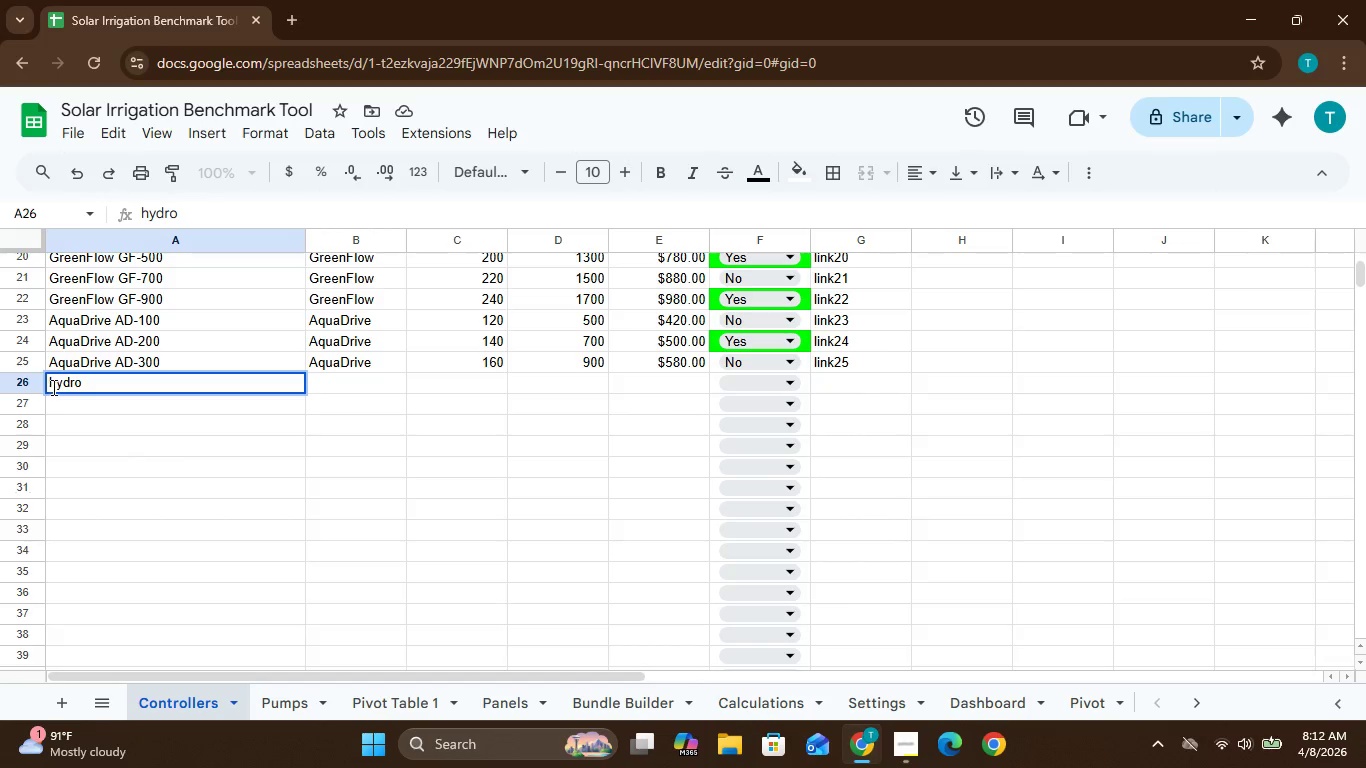 
left_click([53, 383])
 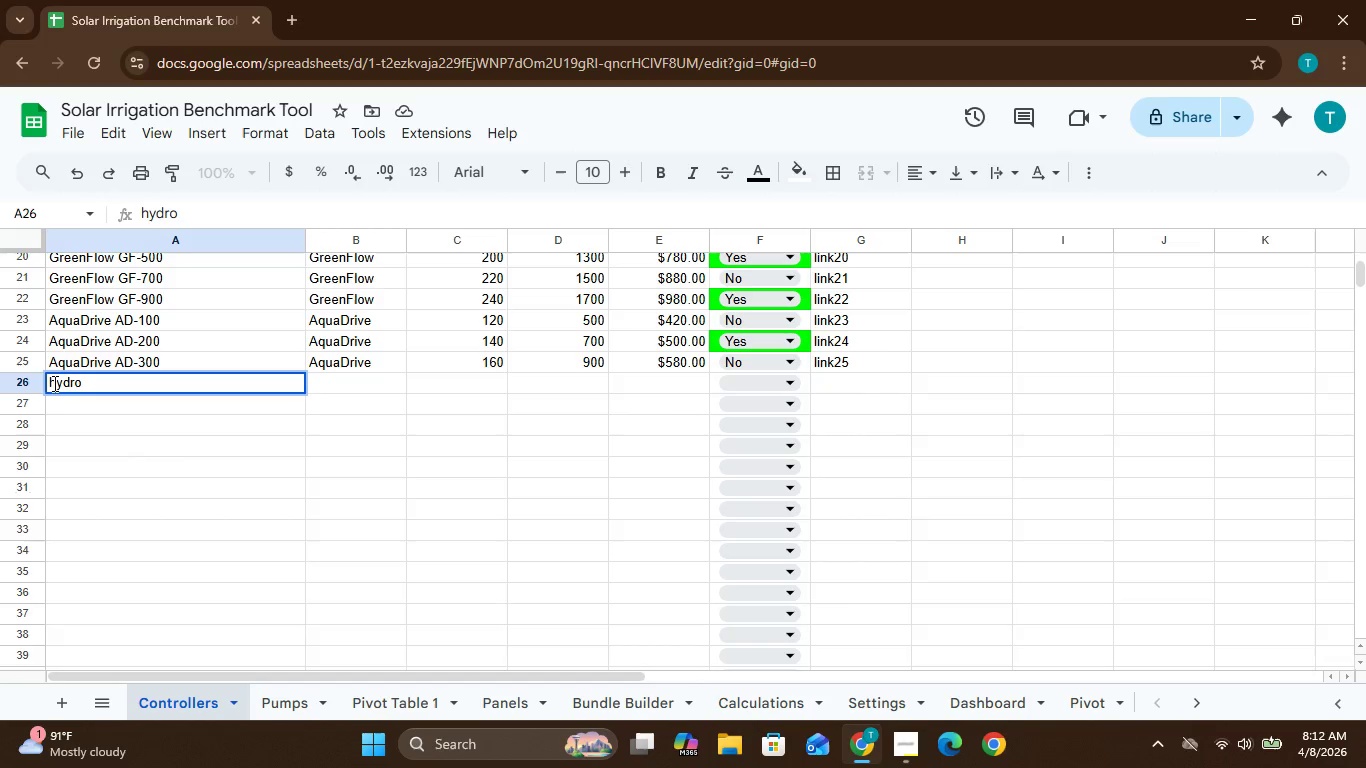 
key(Backspace)
 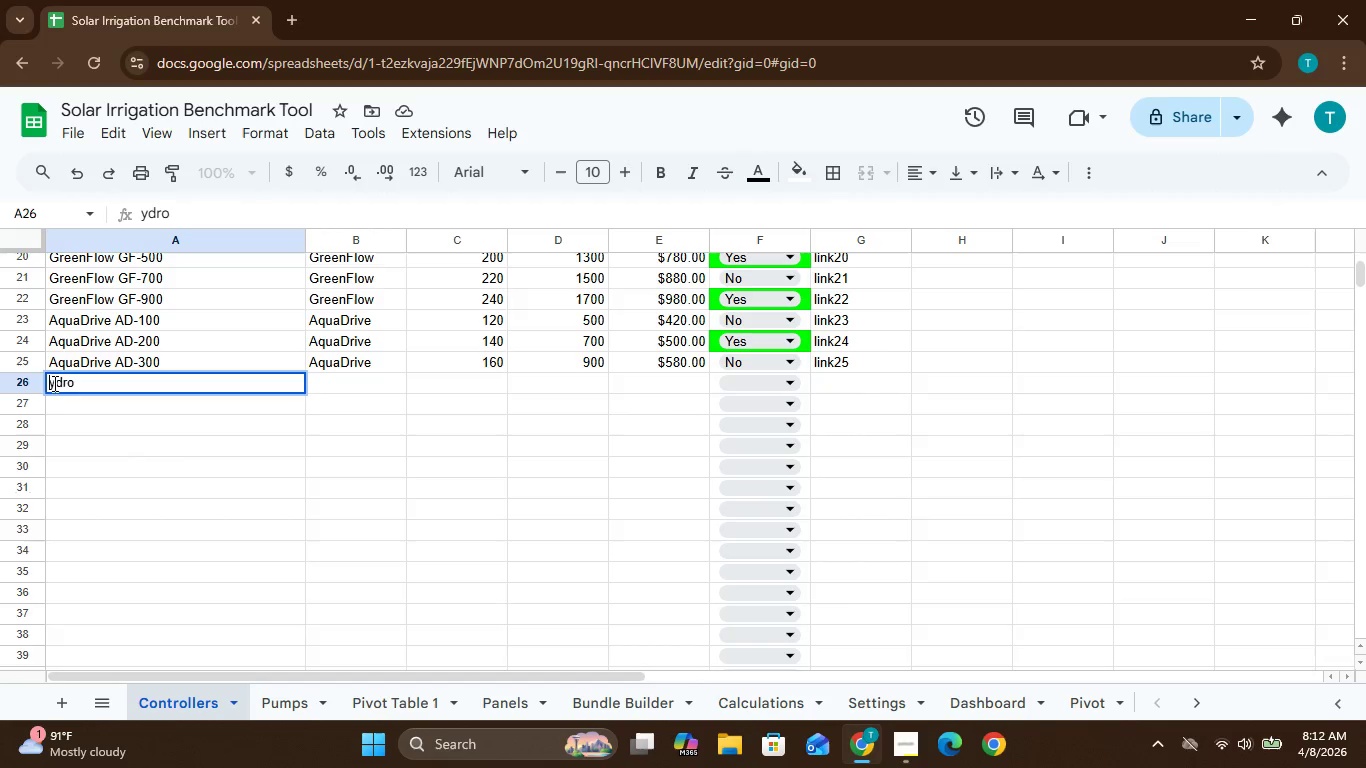 
hold_key(key=ShiftLeft, duration=1.75)
 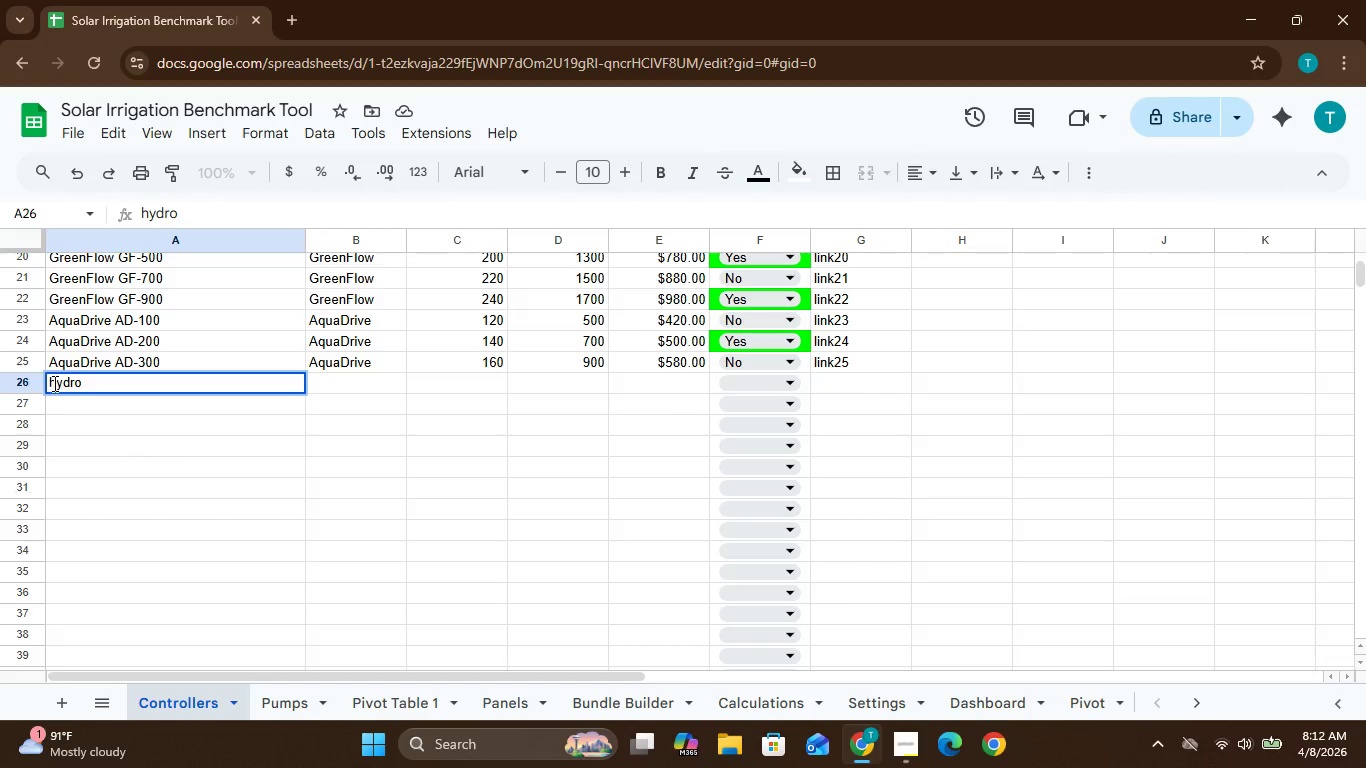 
key(H)
 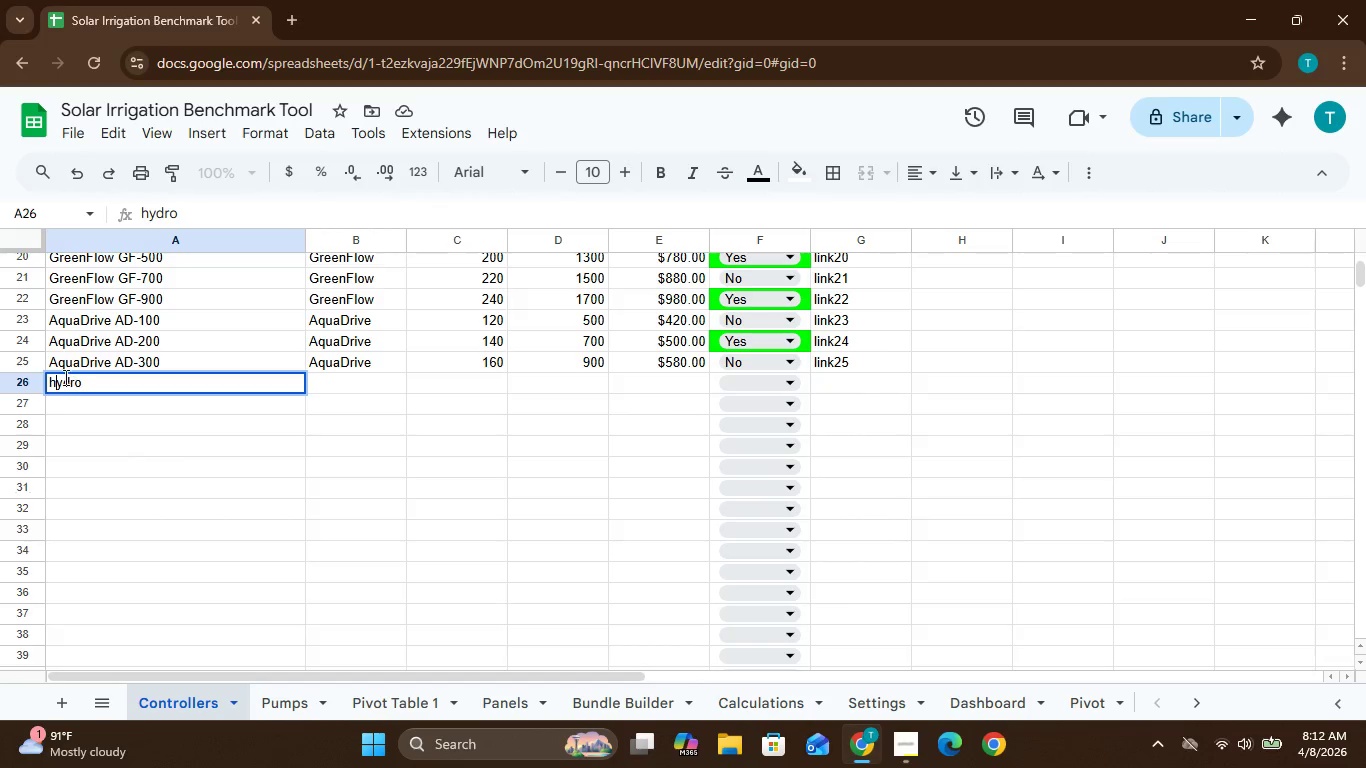 
key(Backspace)
 